 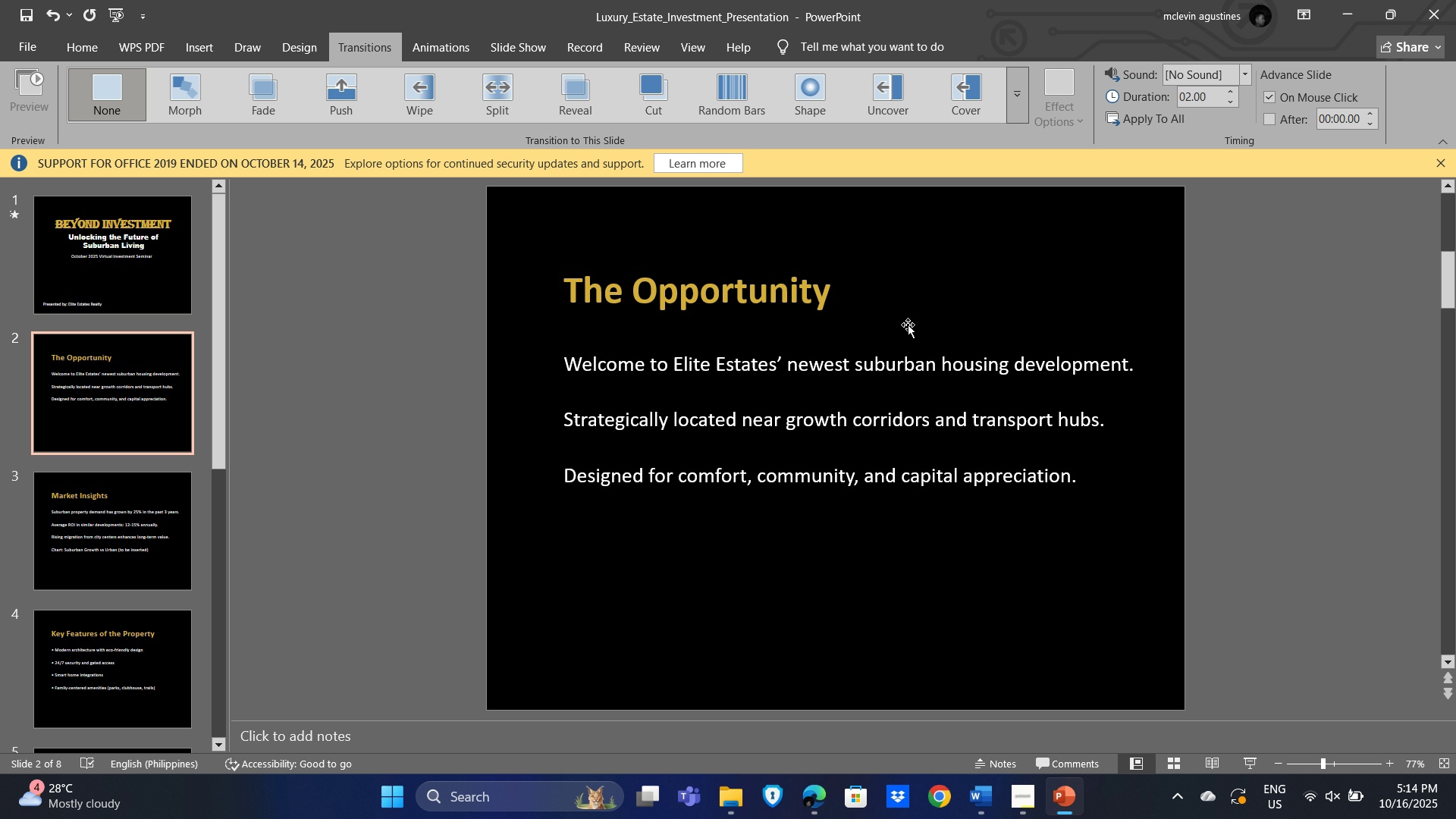 
left_click([698, 286])
 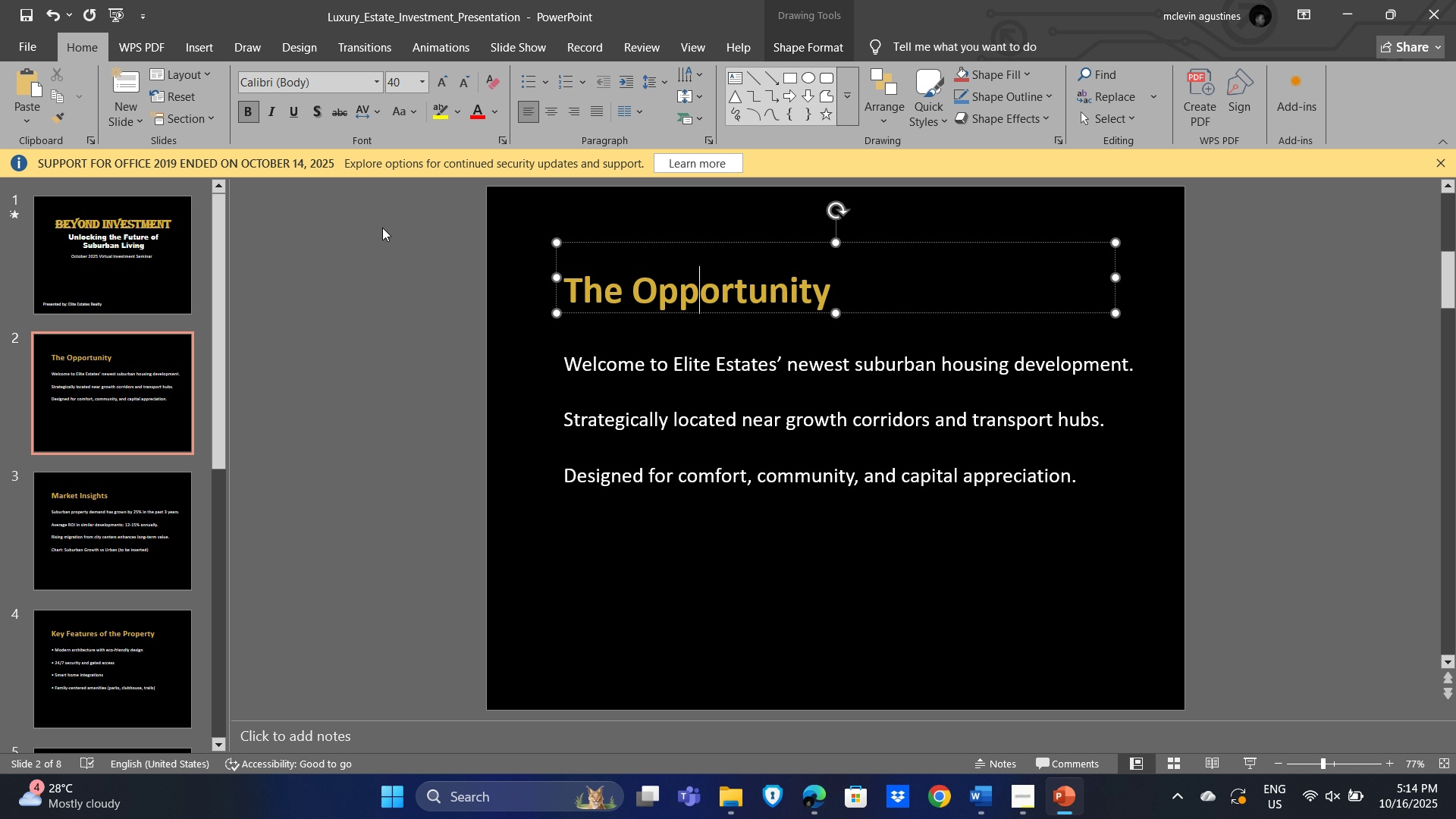 
left_click([147, 218])
 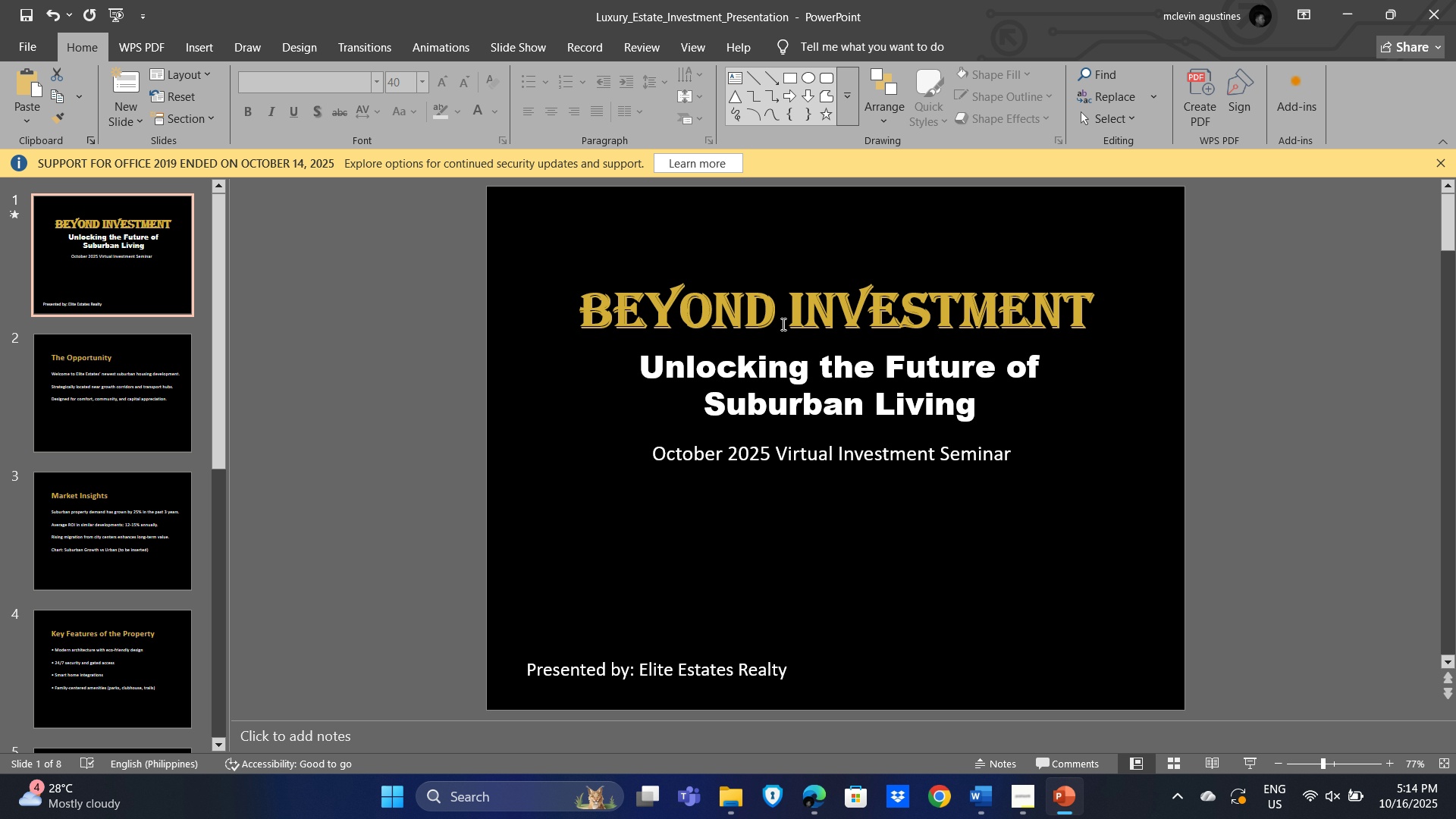 
left_click([791, 320])
 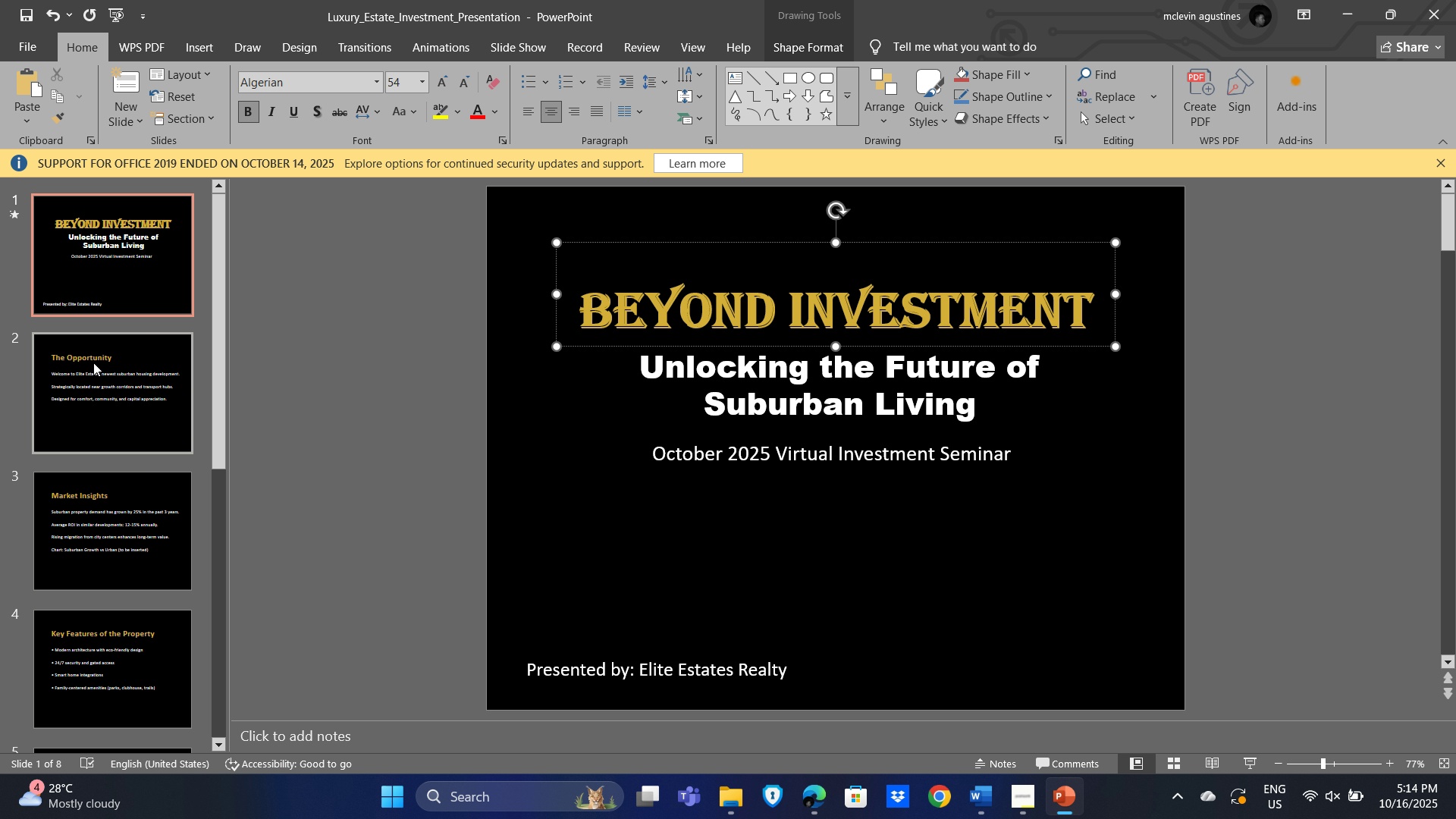 
left_click([93, 362])
 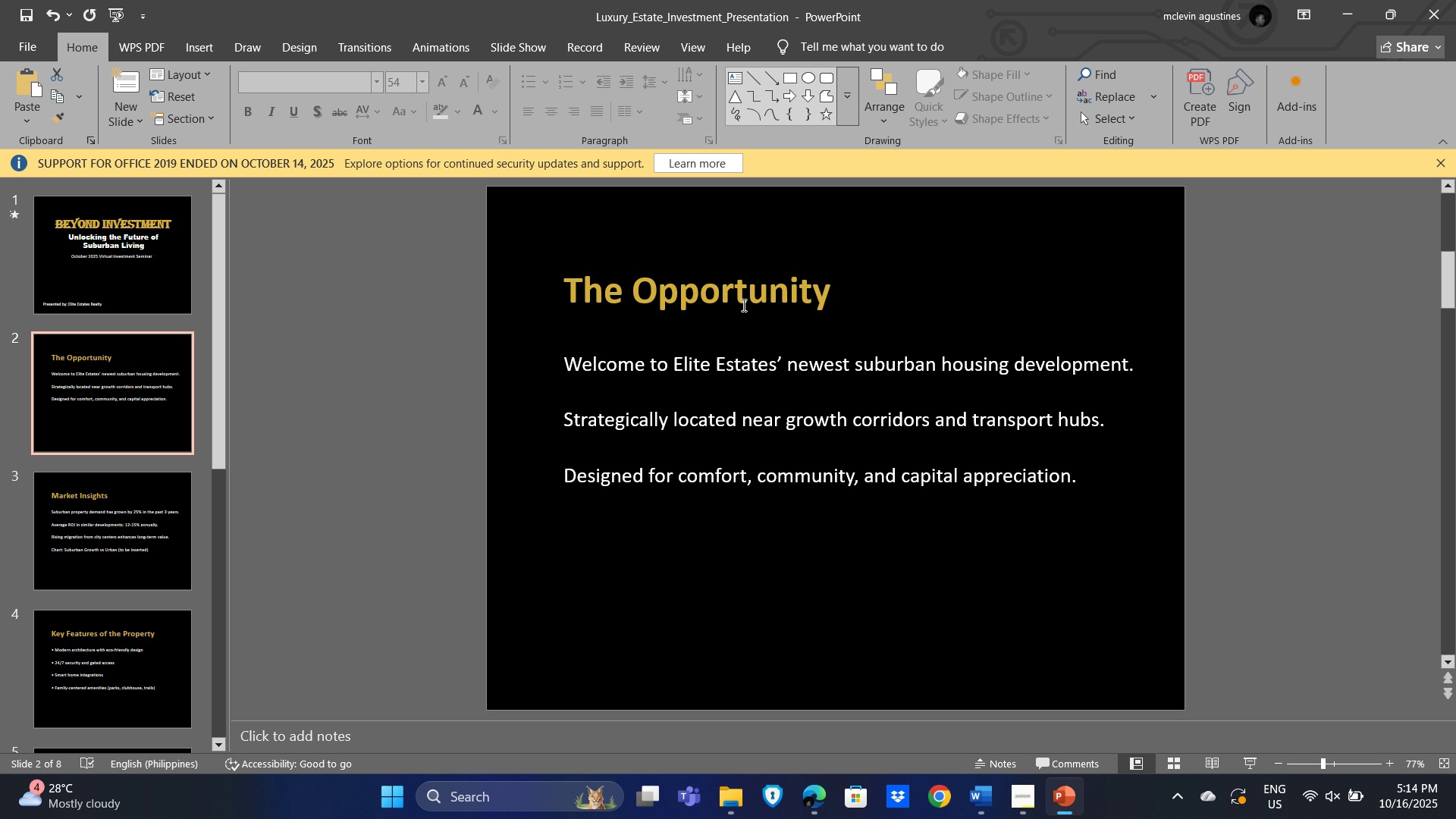 
left_click([743, 297])
 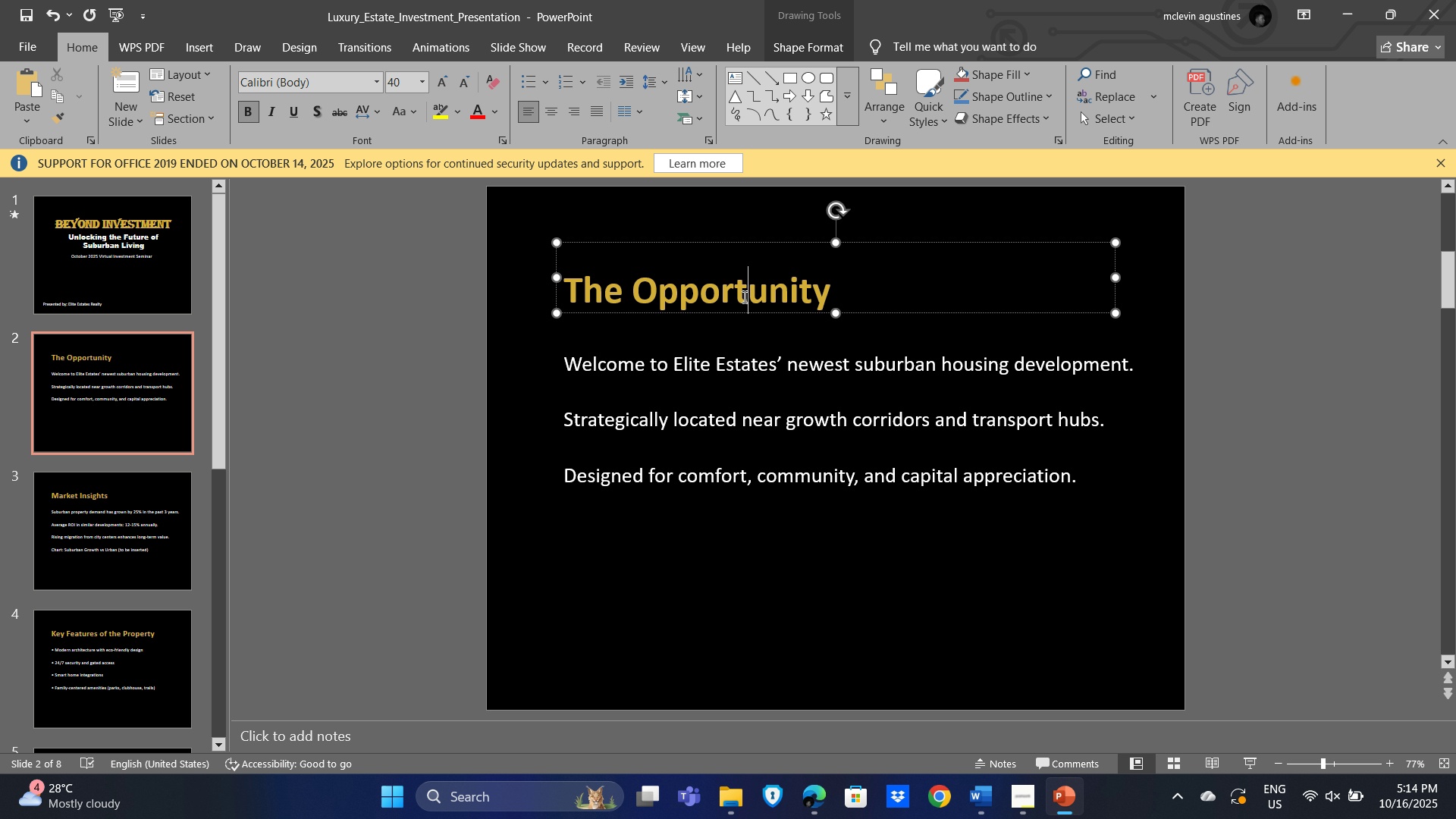 
key(Control+A)
 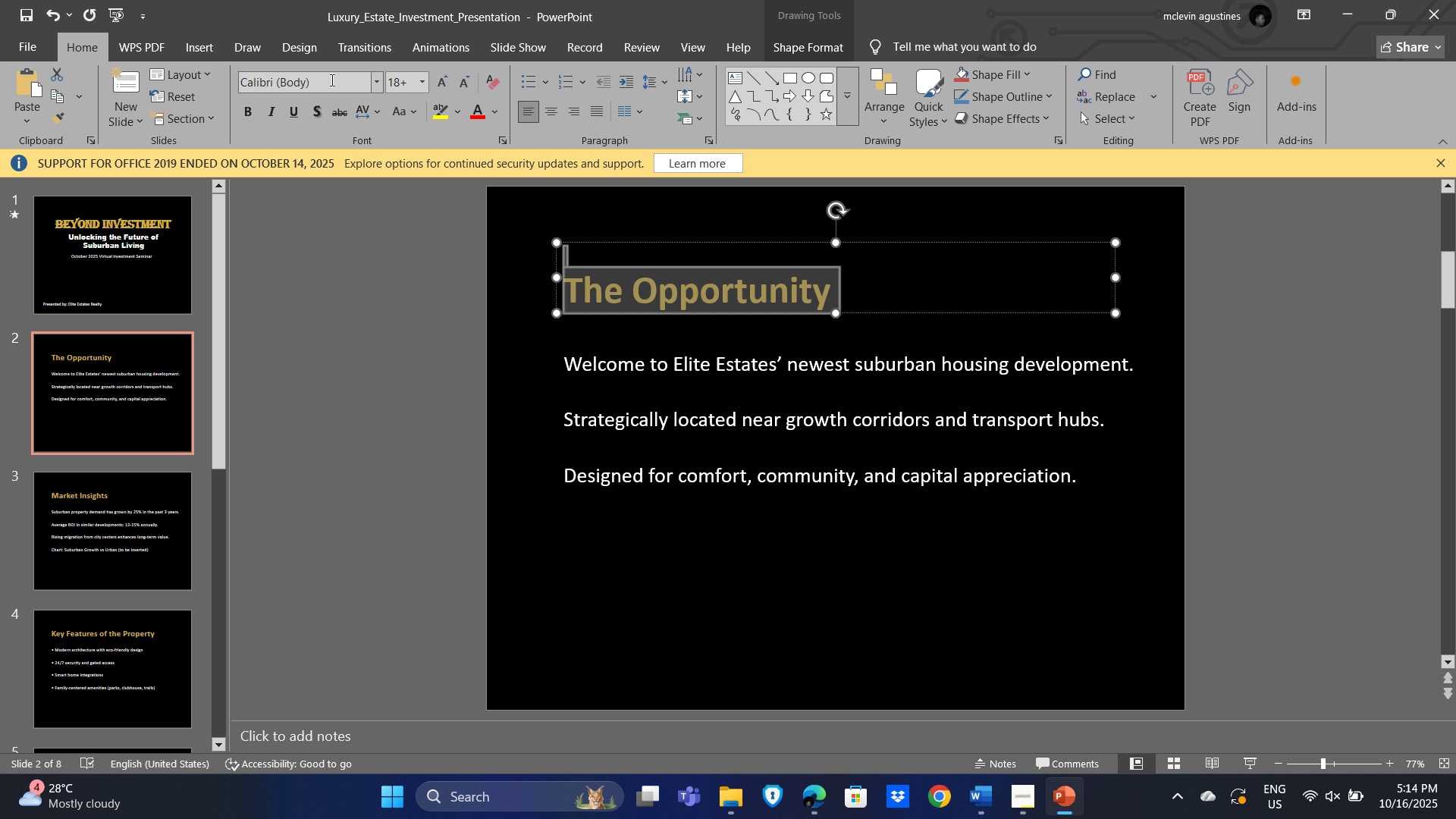 
left_click([331, 80])
 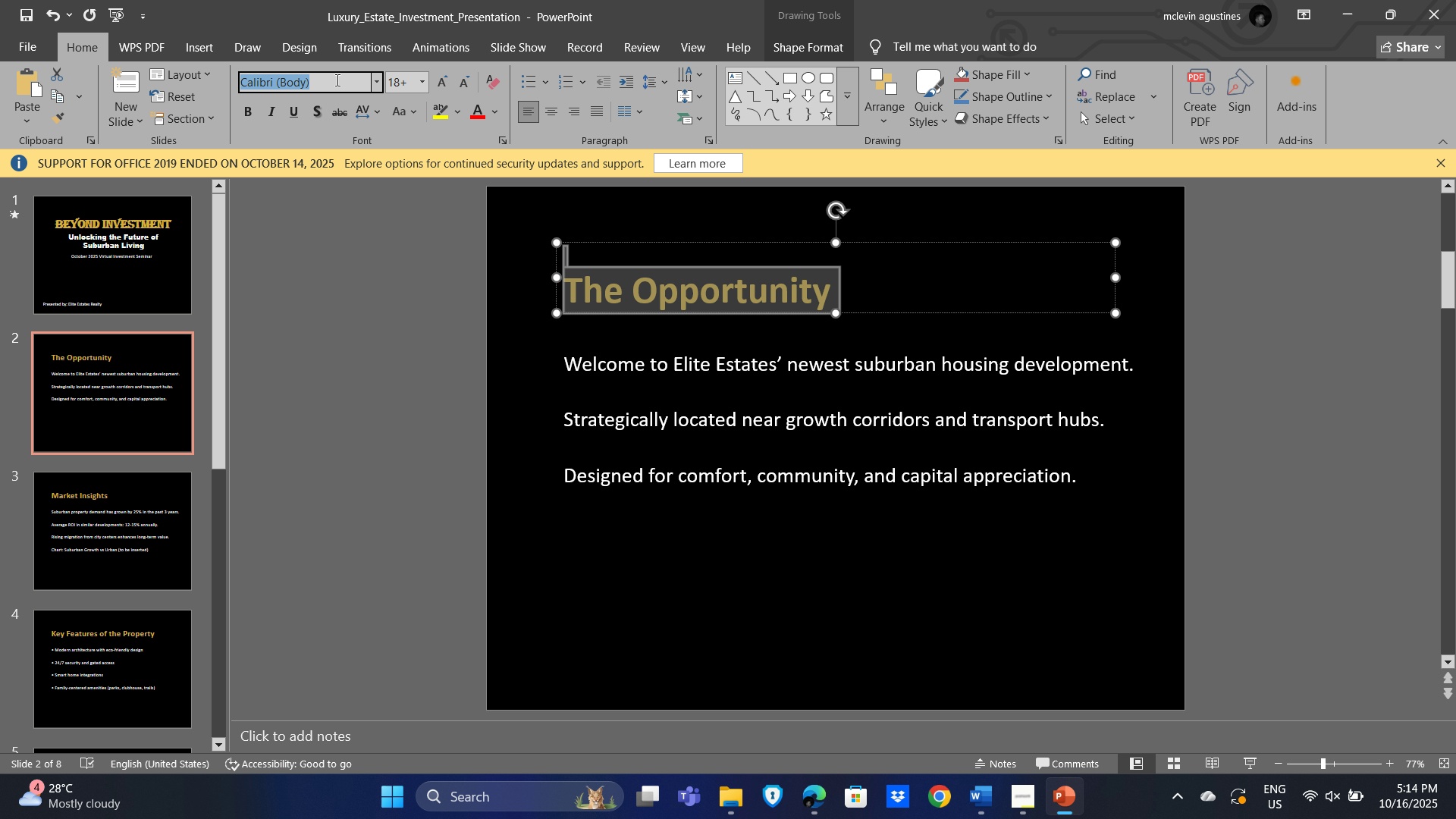 
type(algerian)
 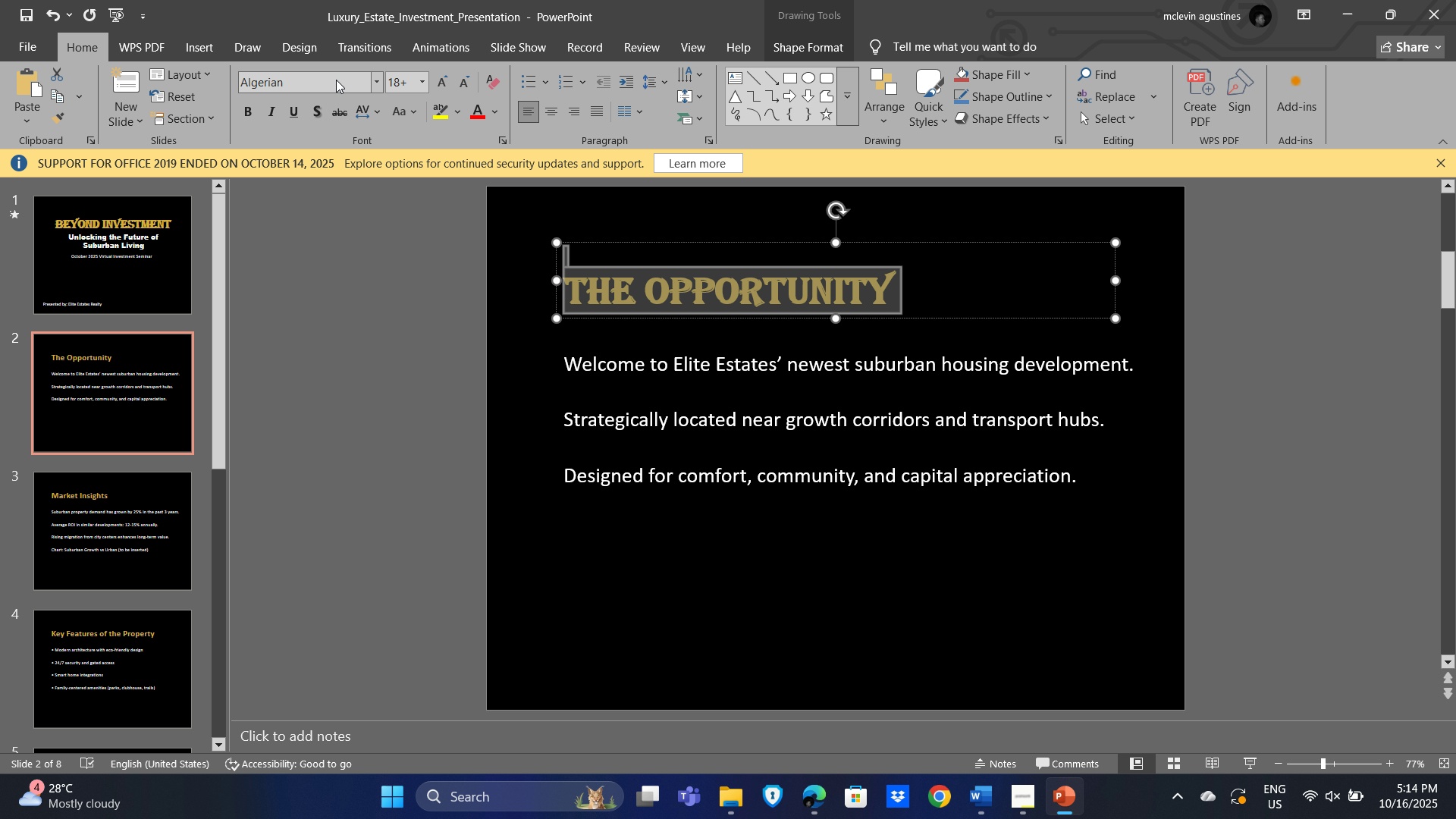 
key(Enter)
 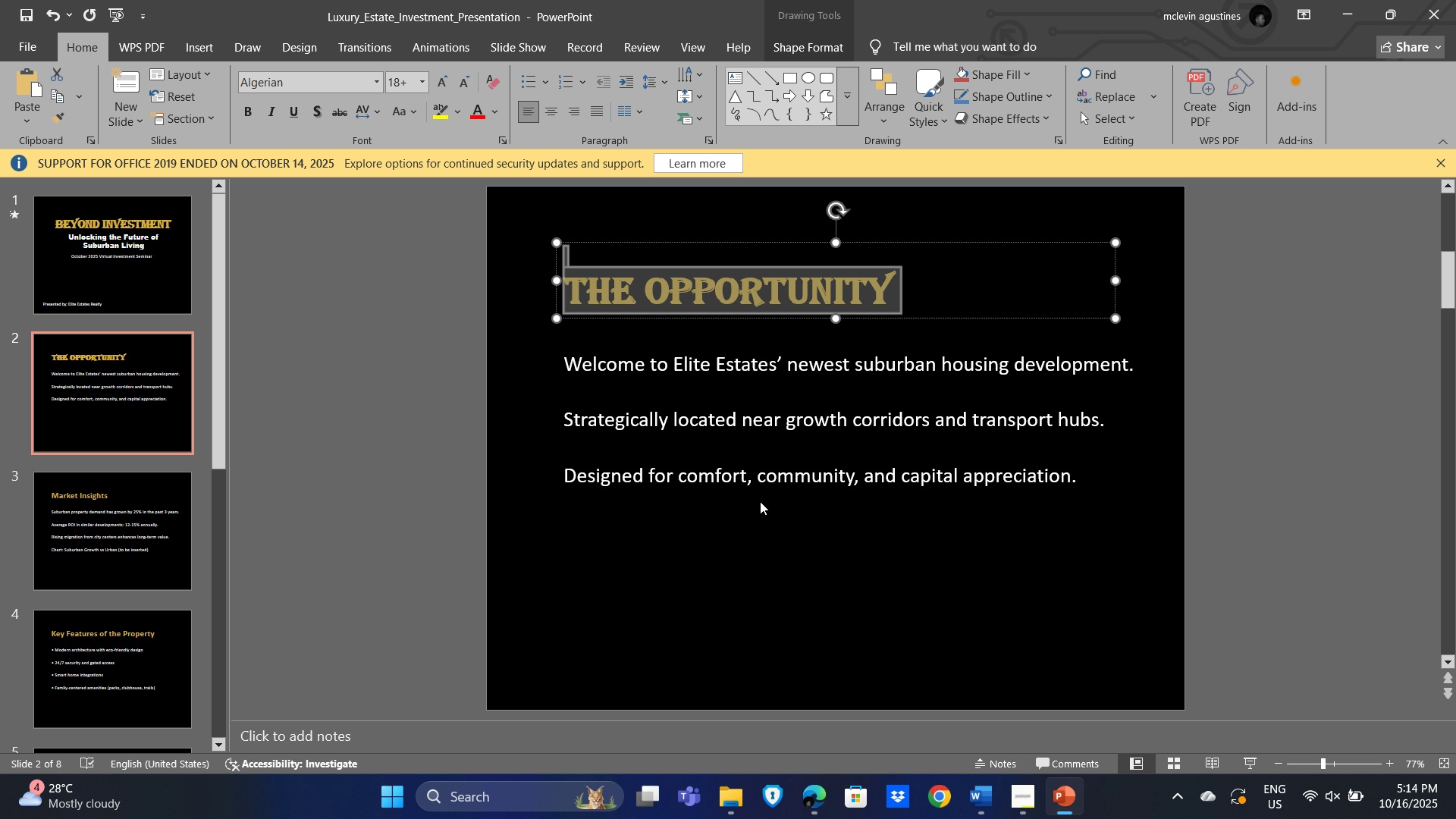 
left_click([847, 583])
 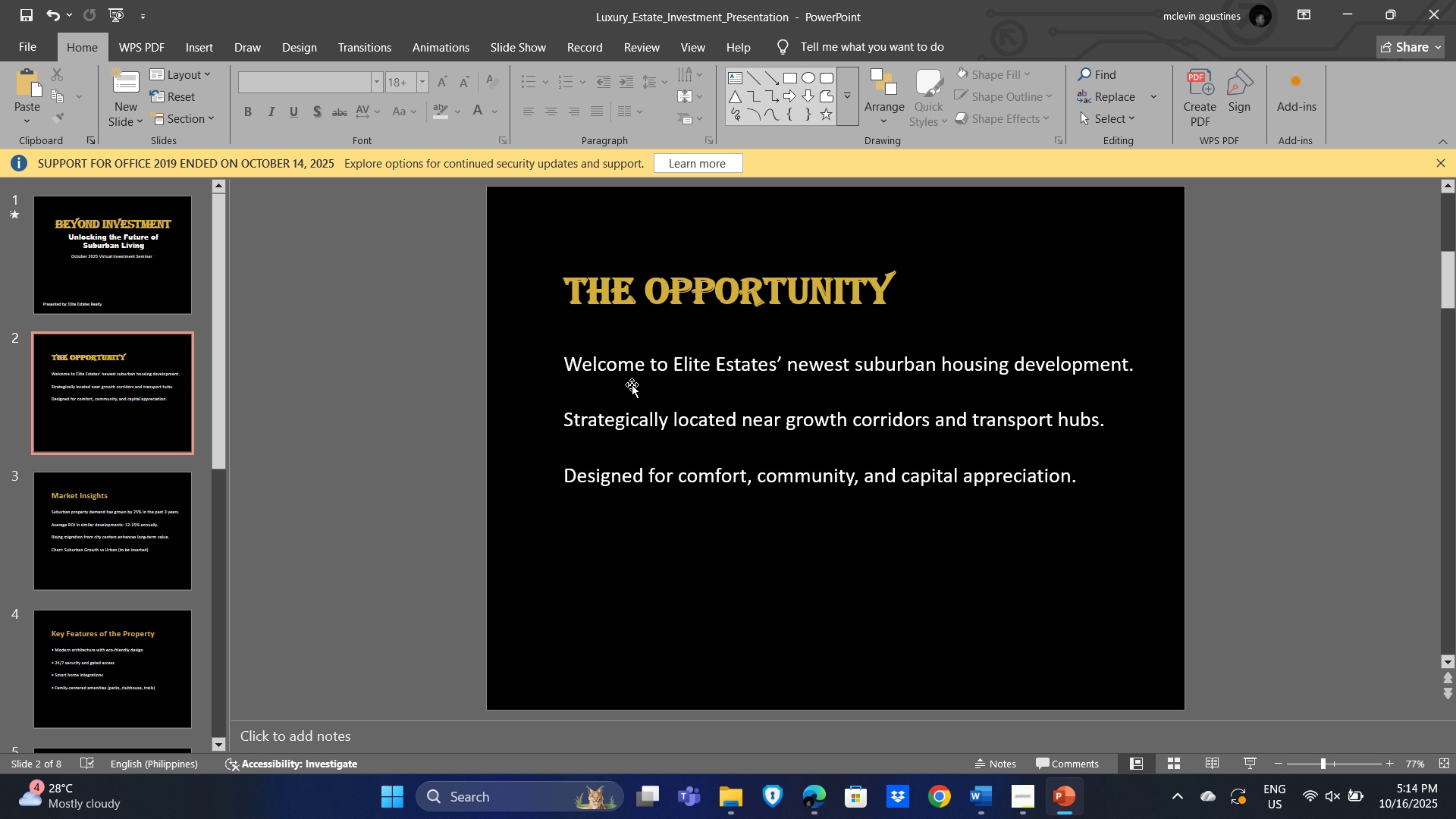 
left_click([632, 384])
 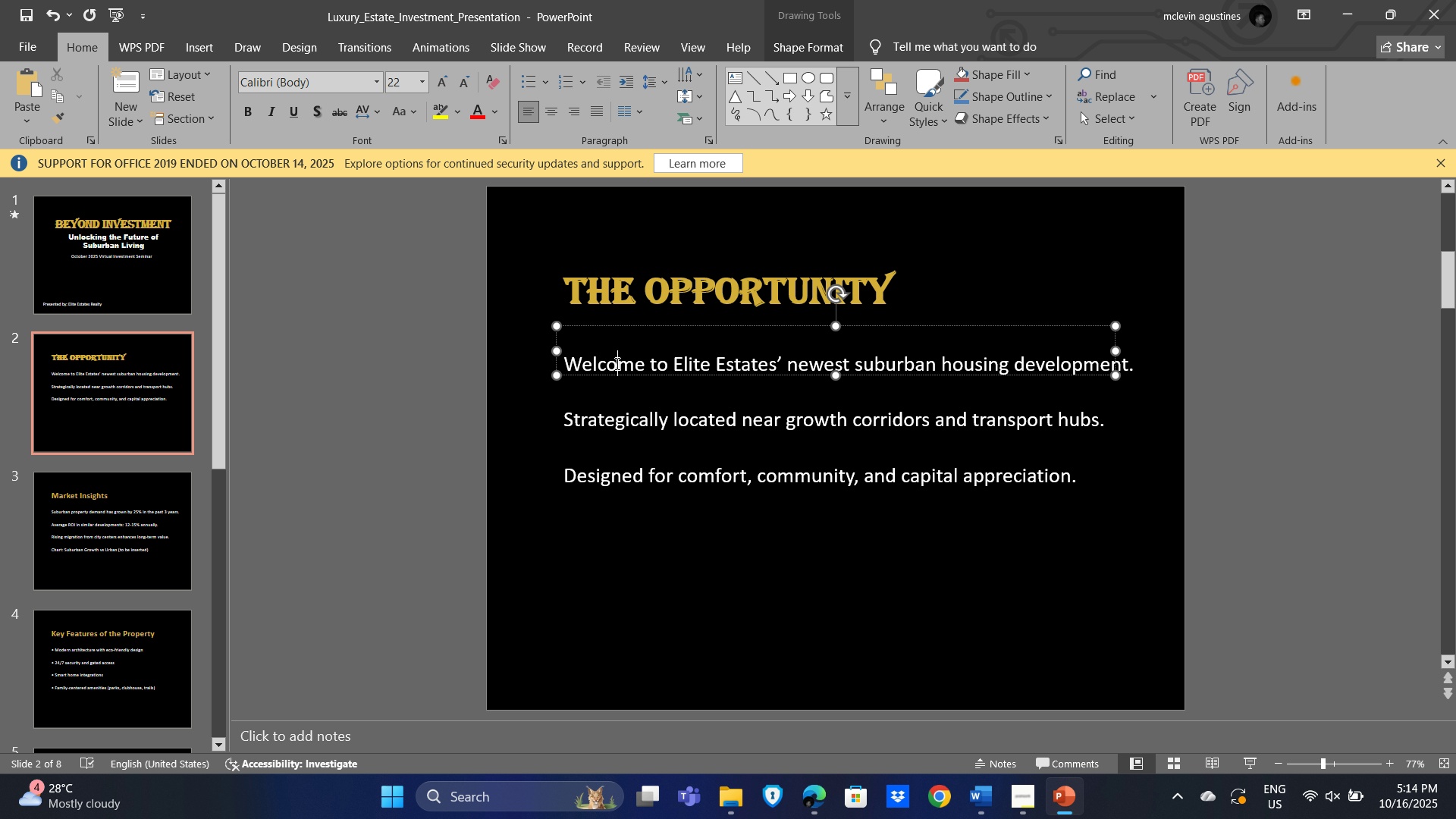 
left_click([616, 363])
 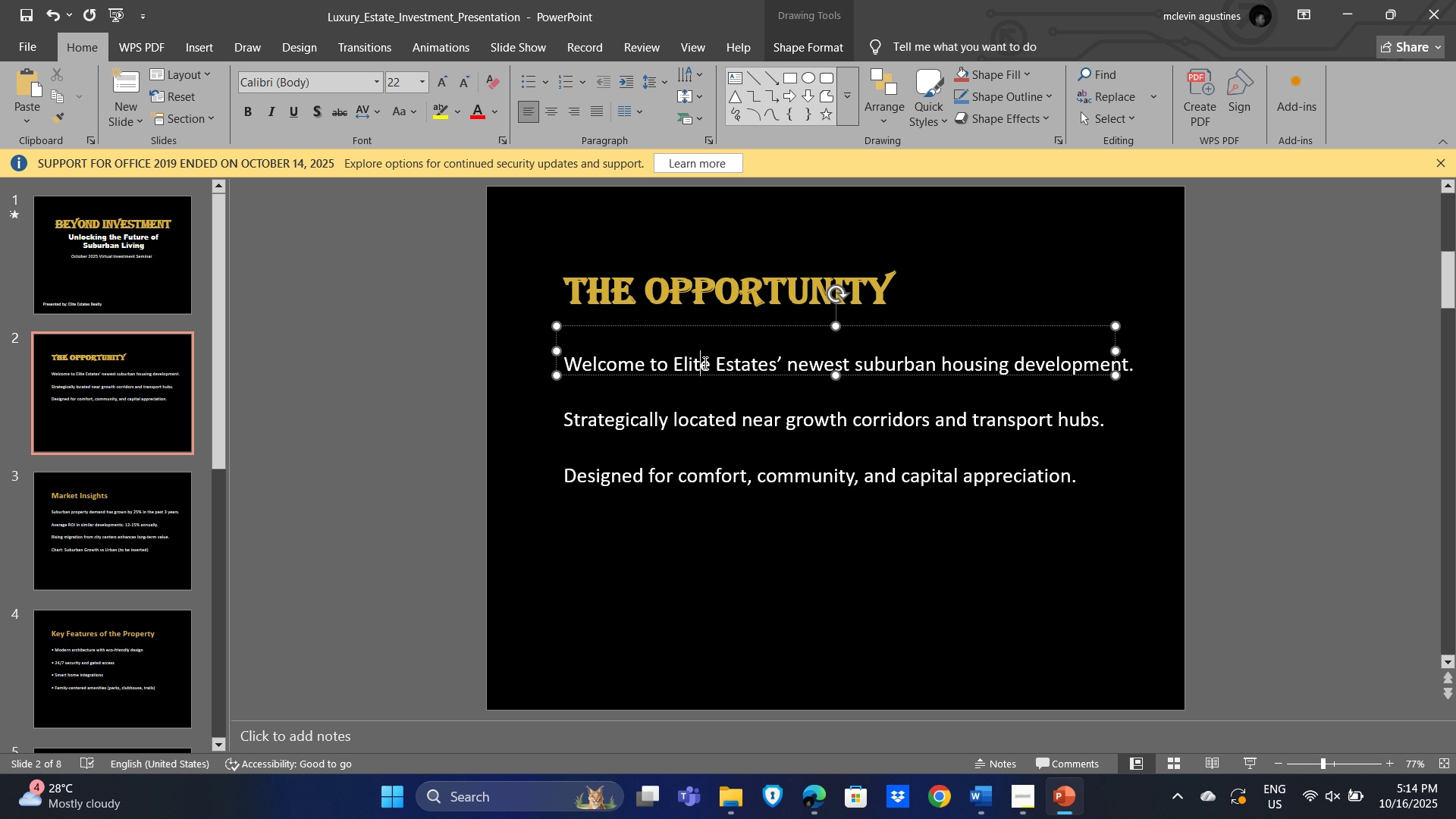 
left_click([704, 362])
 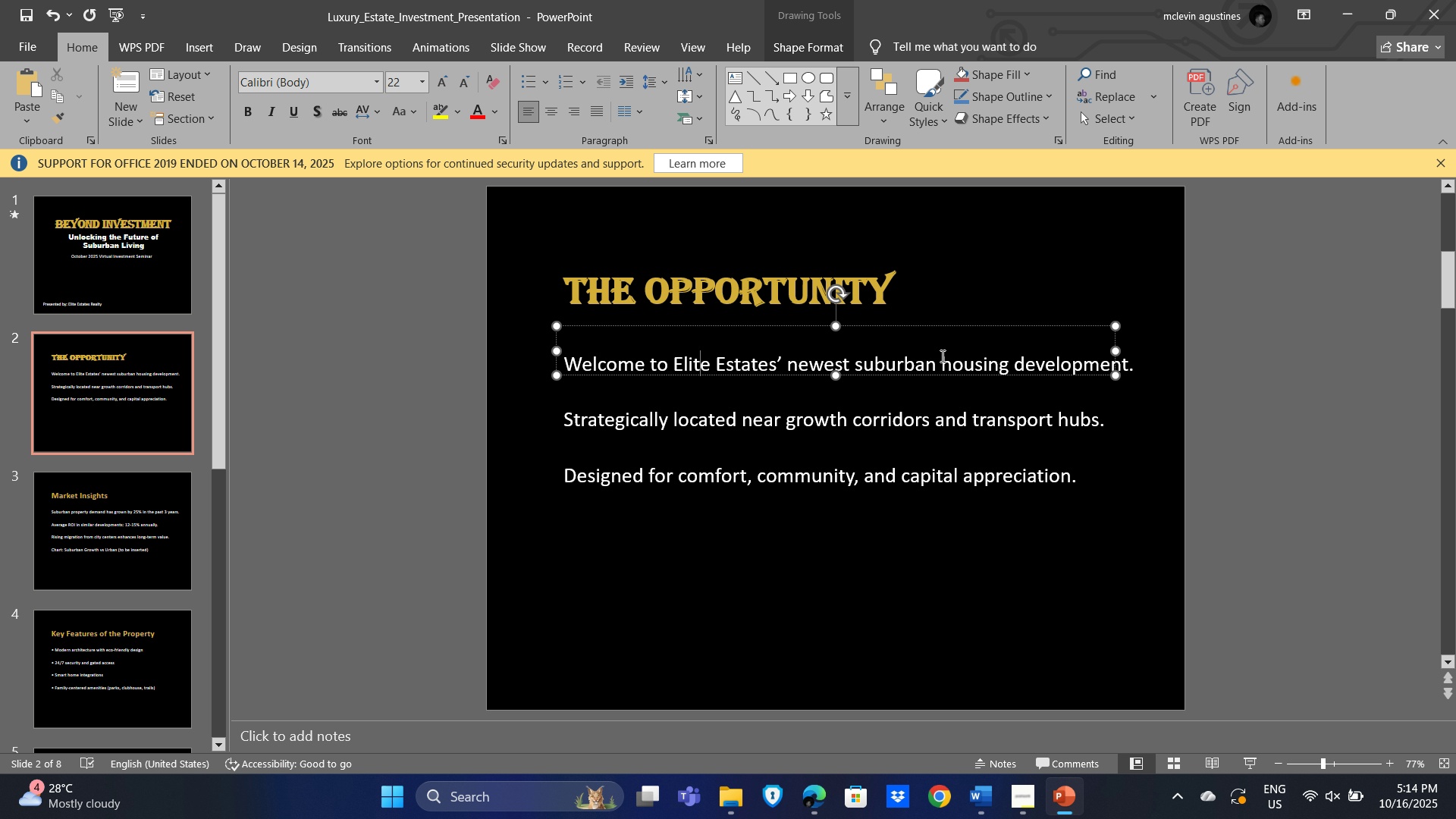 
left_click([941, 356])
 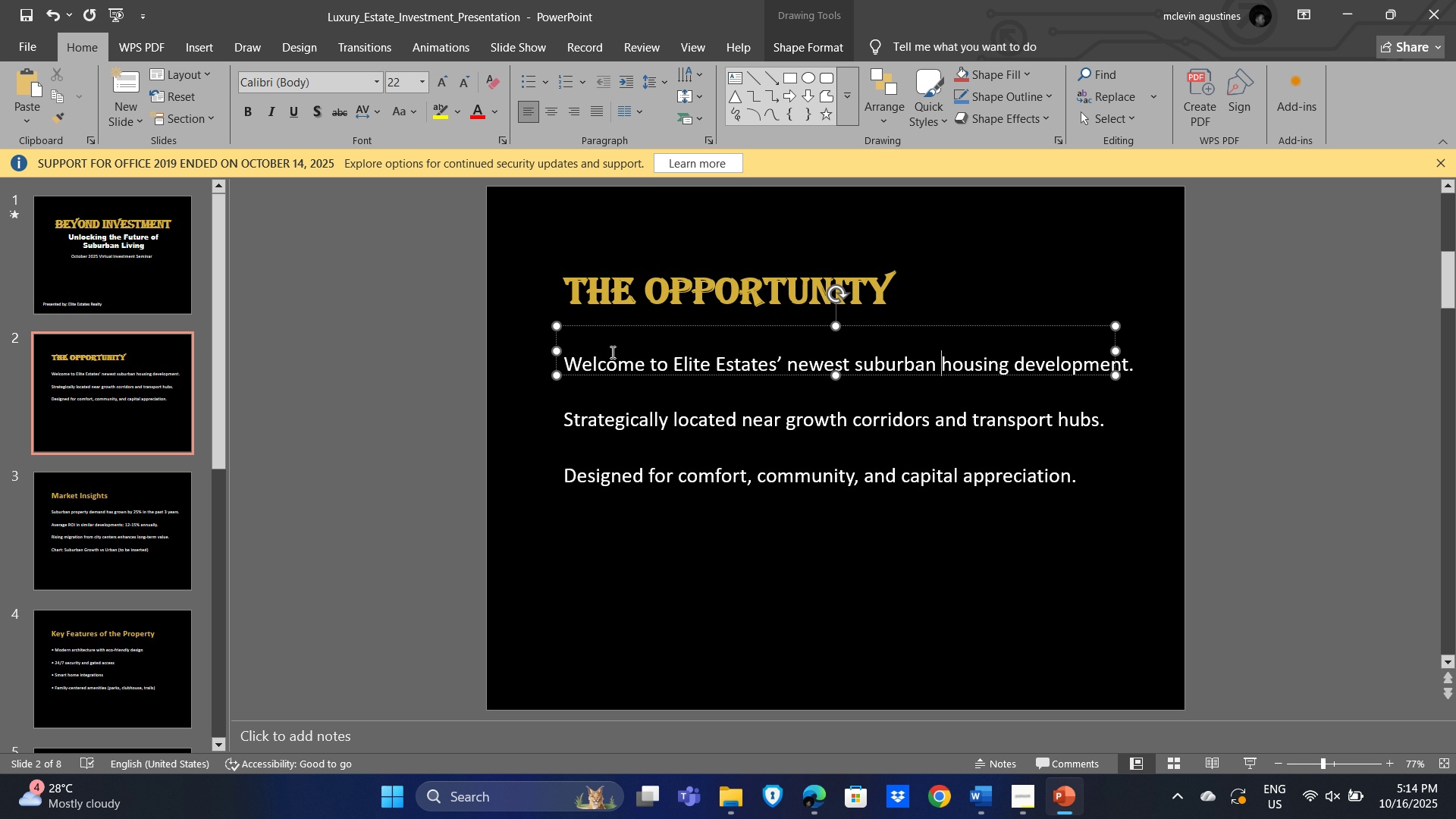 
left_click([117, 262])
 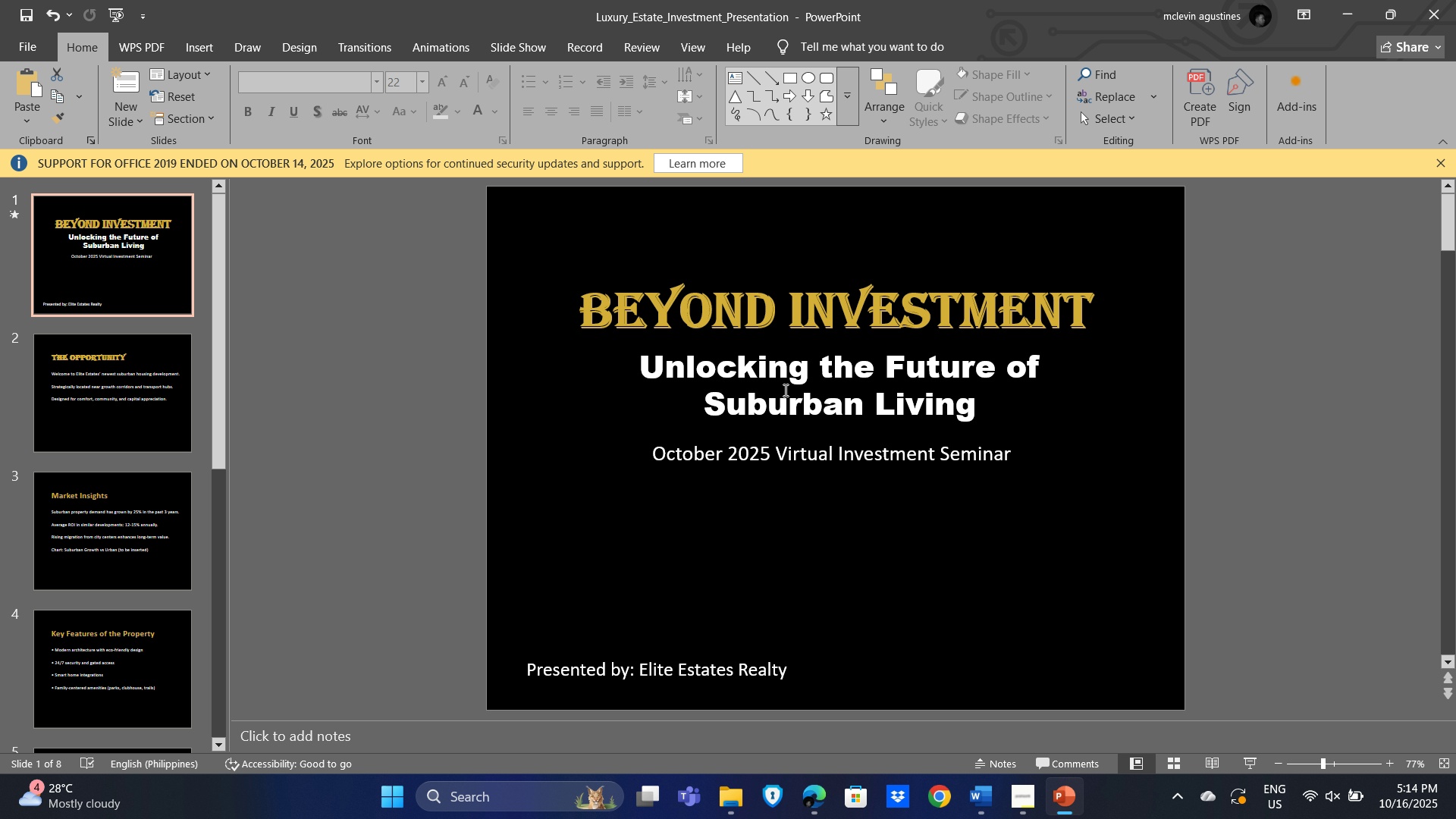 
left_click([785, 388])
 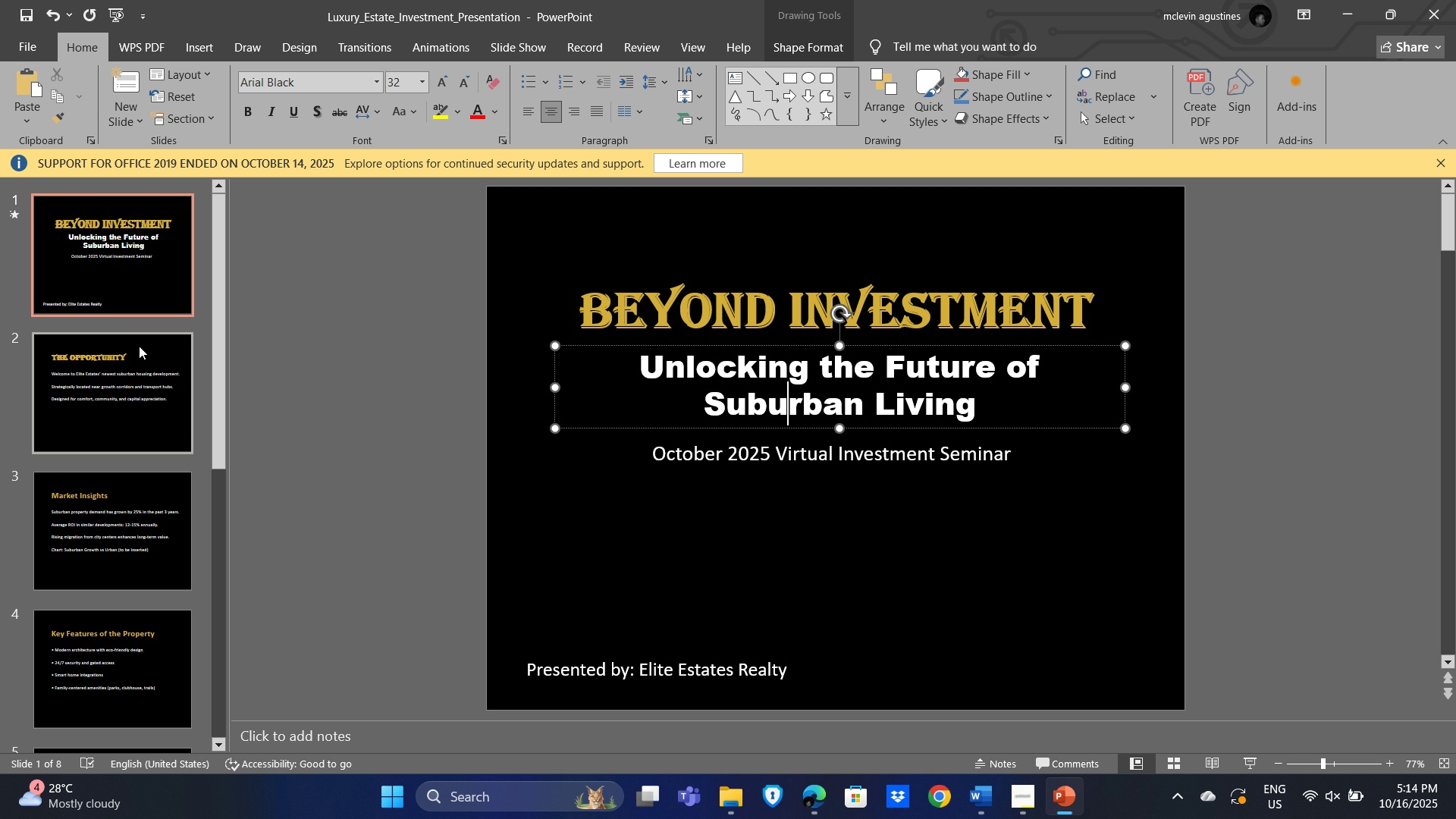 
left_click([121, 258])
 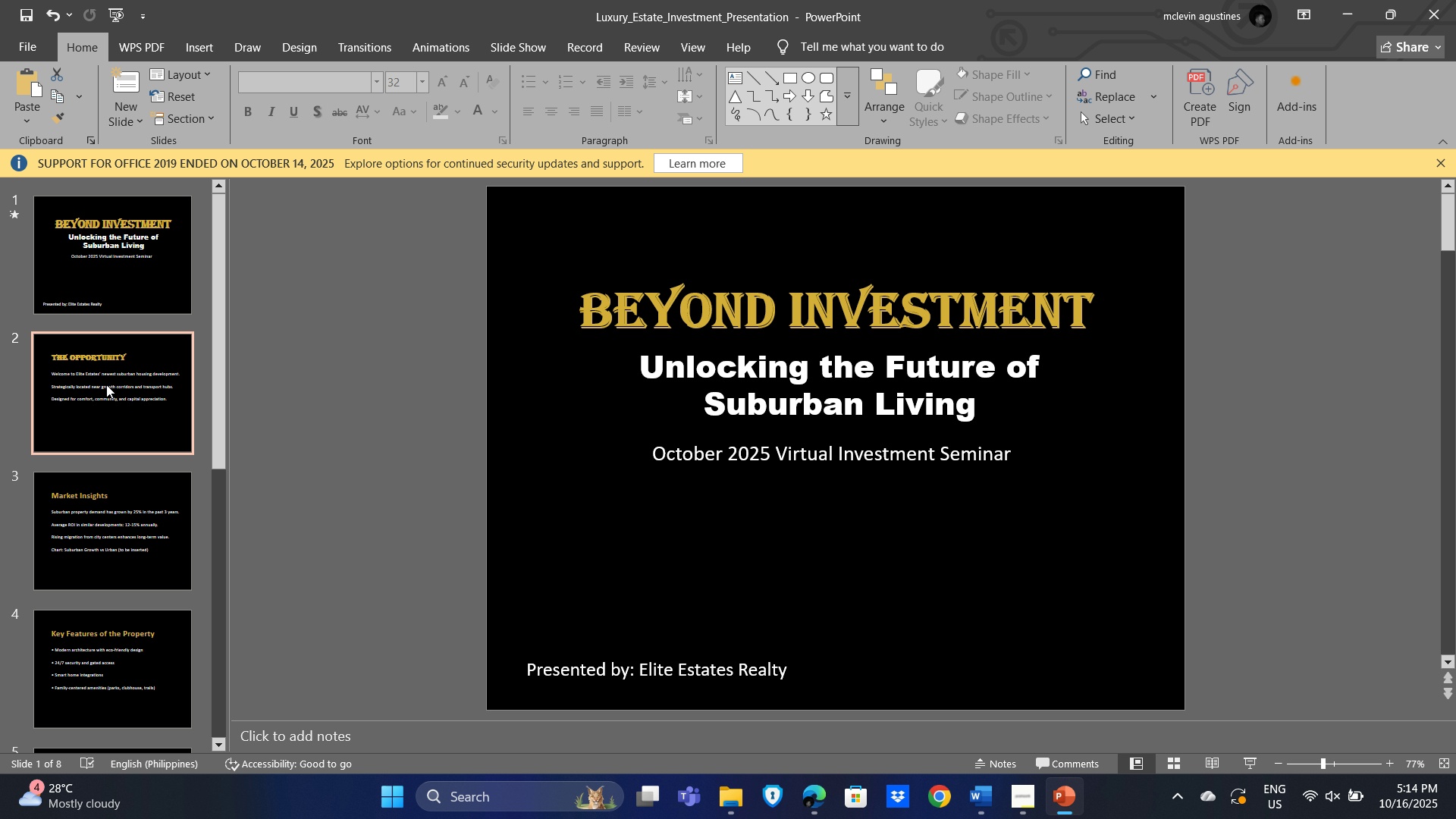 
left_click([106, 384])
 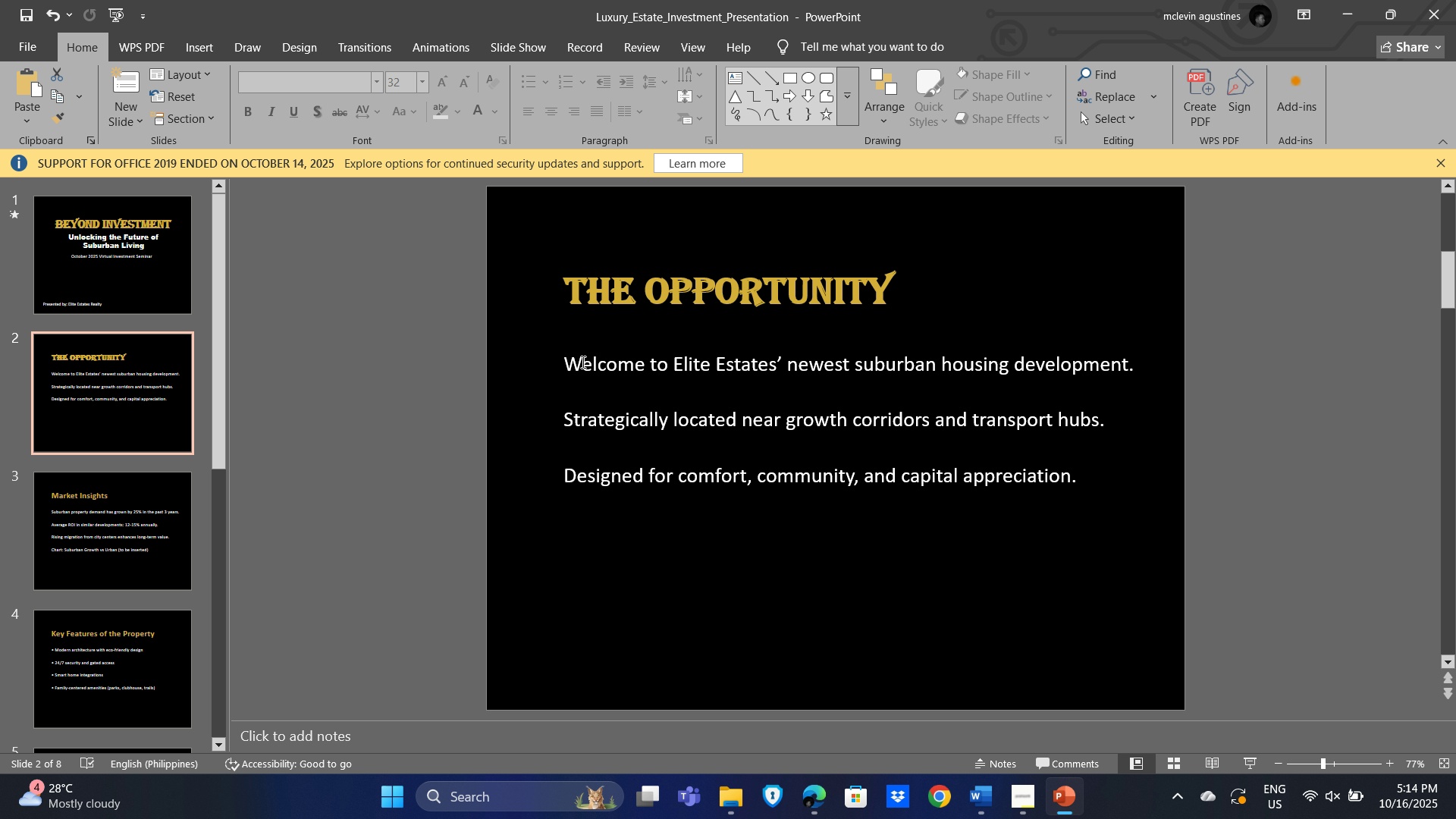 
left_click([582, 362])
 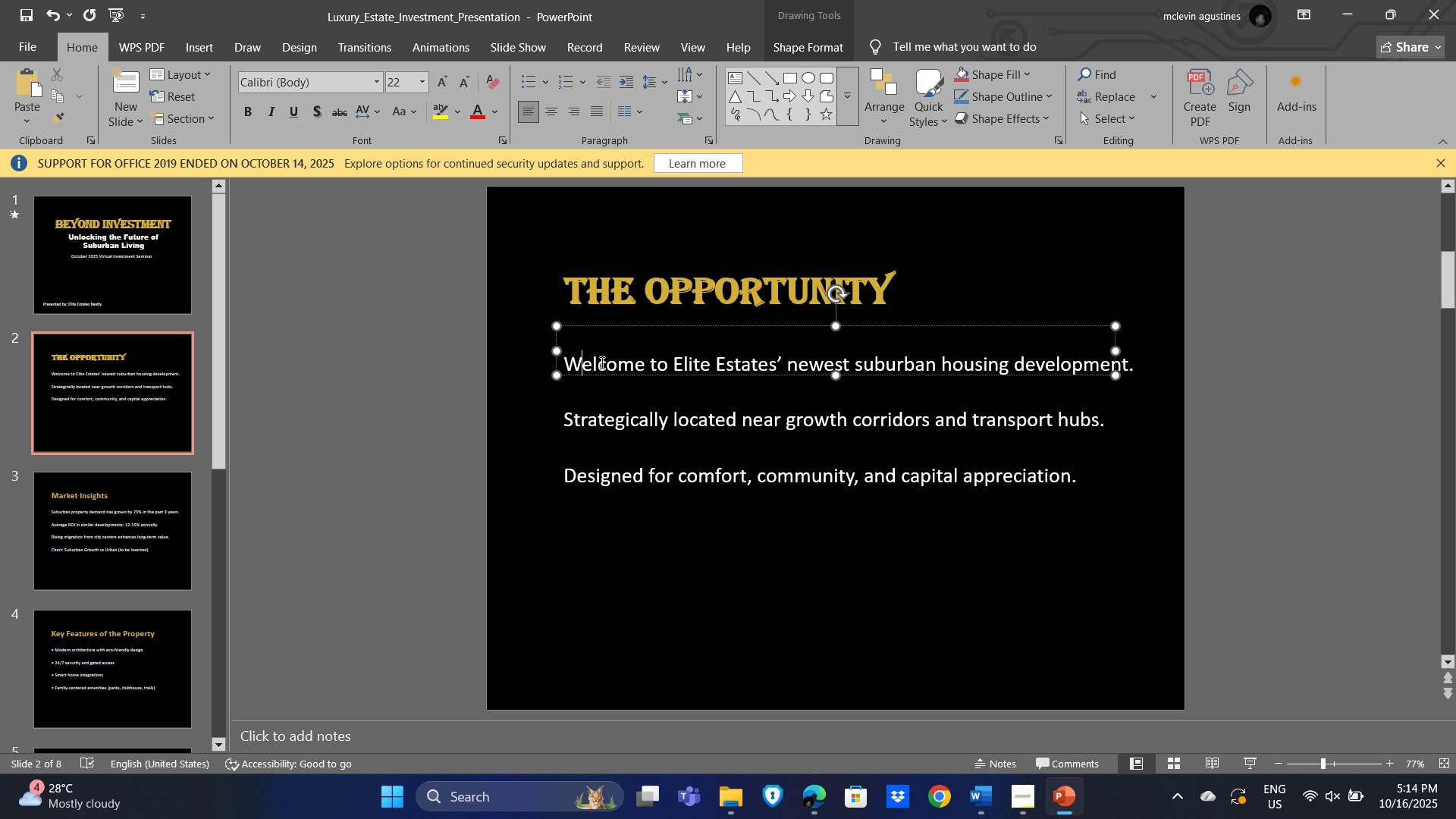 
key(Control+A)
 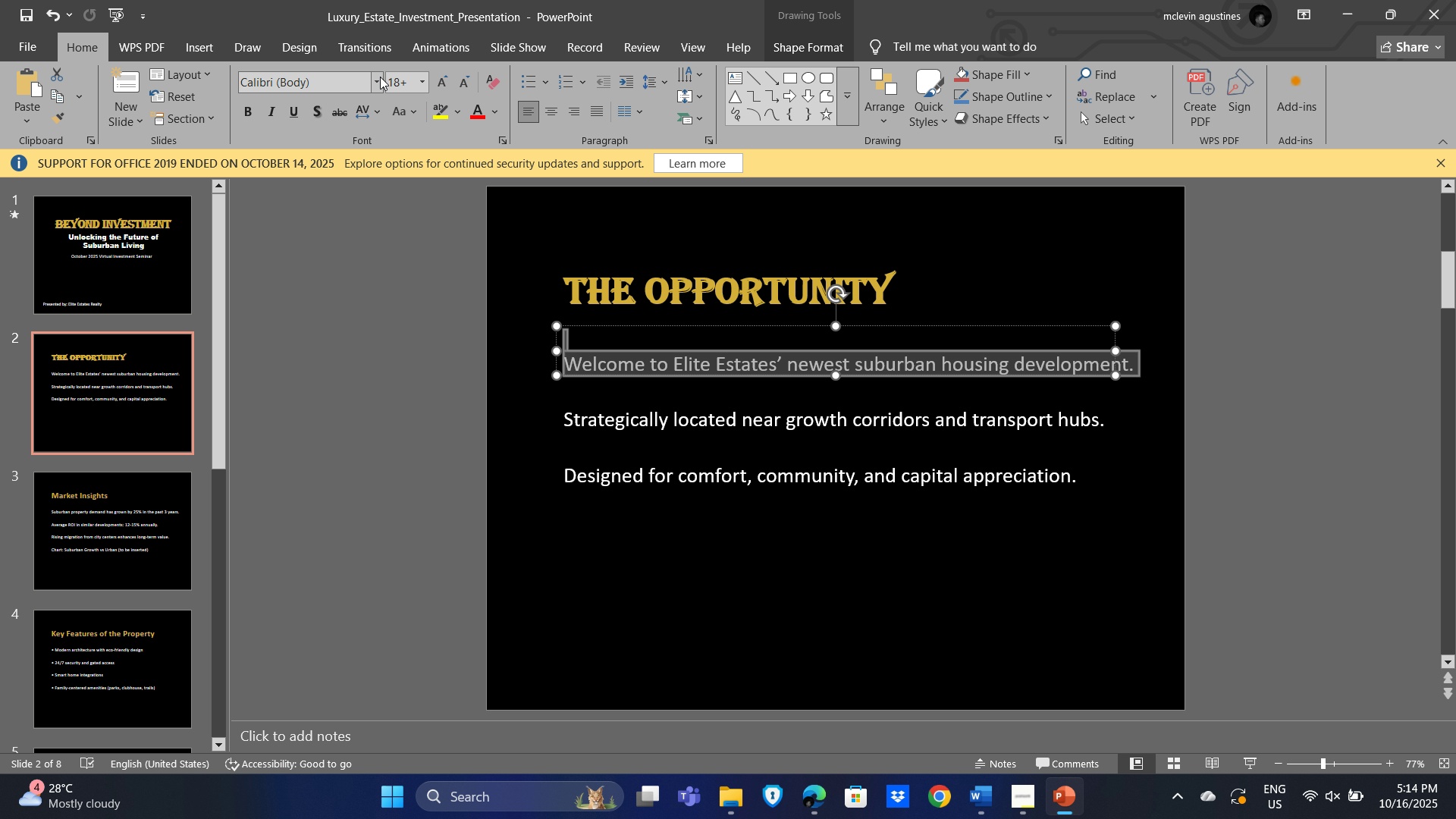 
left_click([333, 79])
 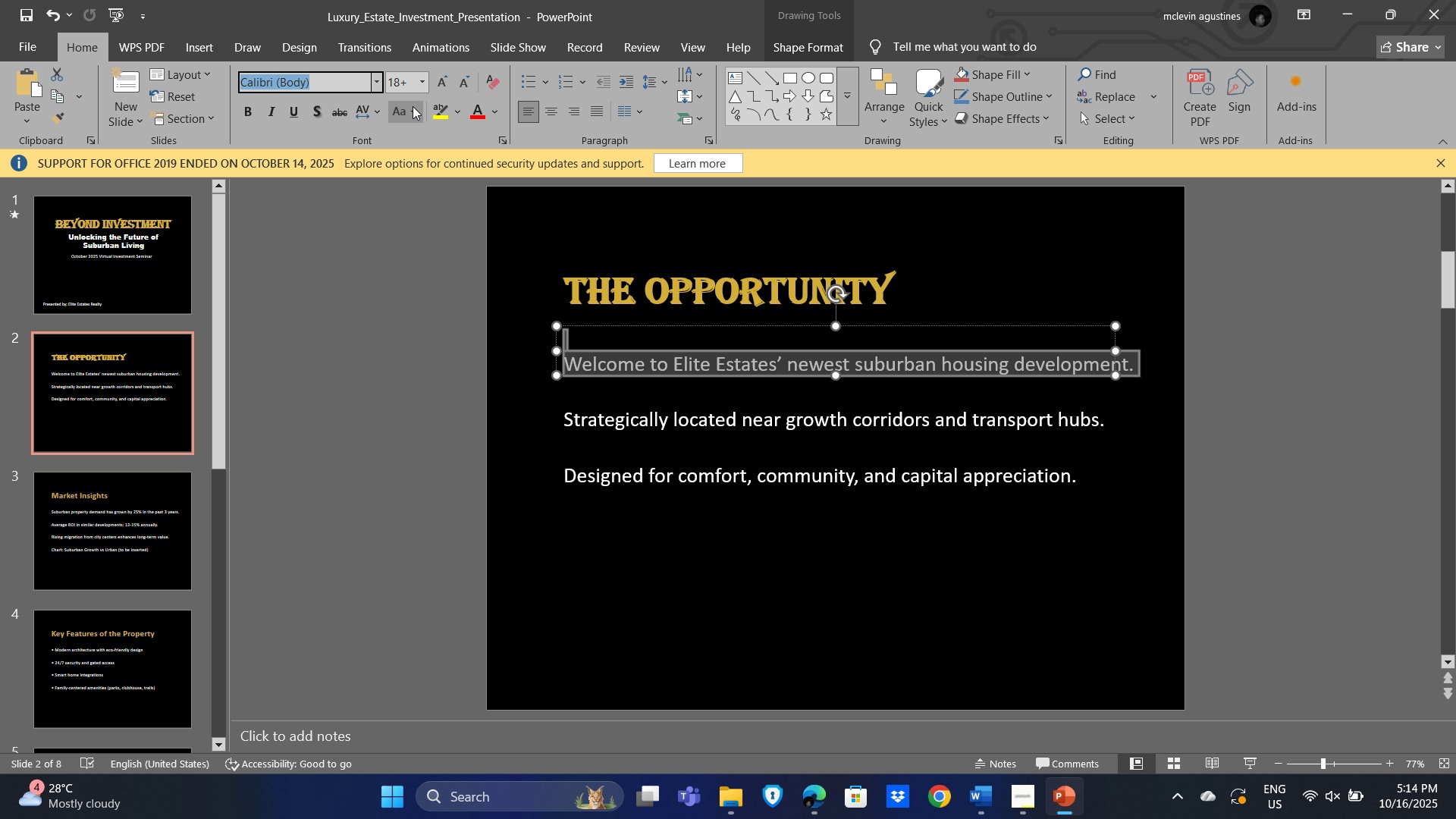 
type(arai)
key(Backspace)
key(Backspace)
type(ial)
 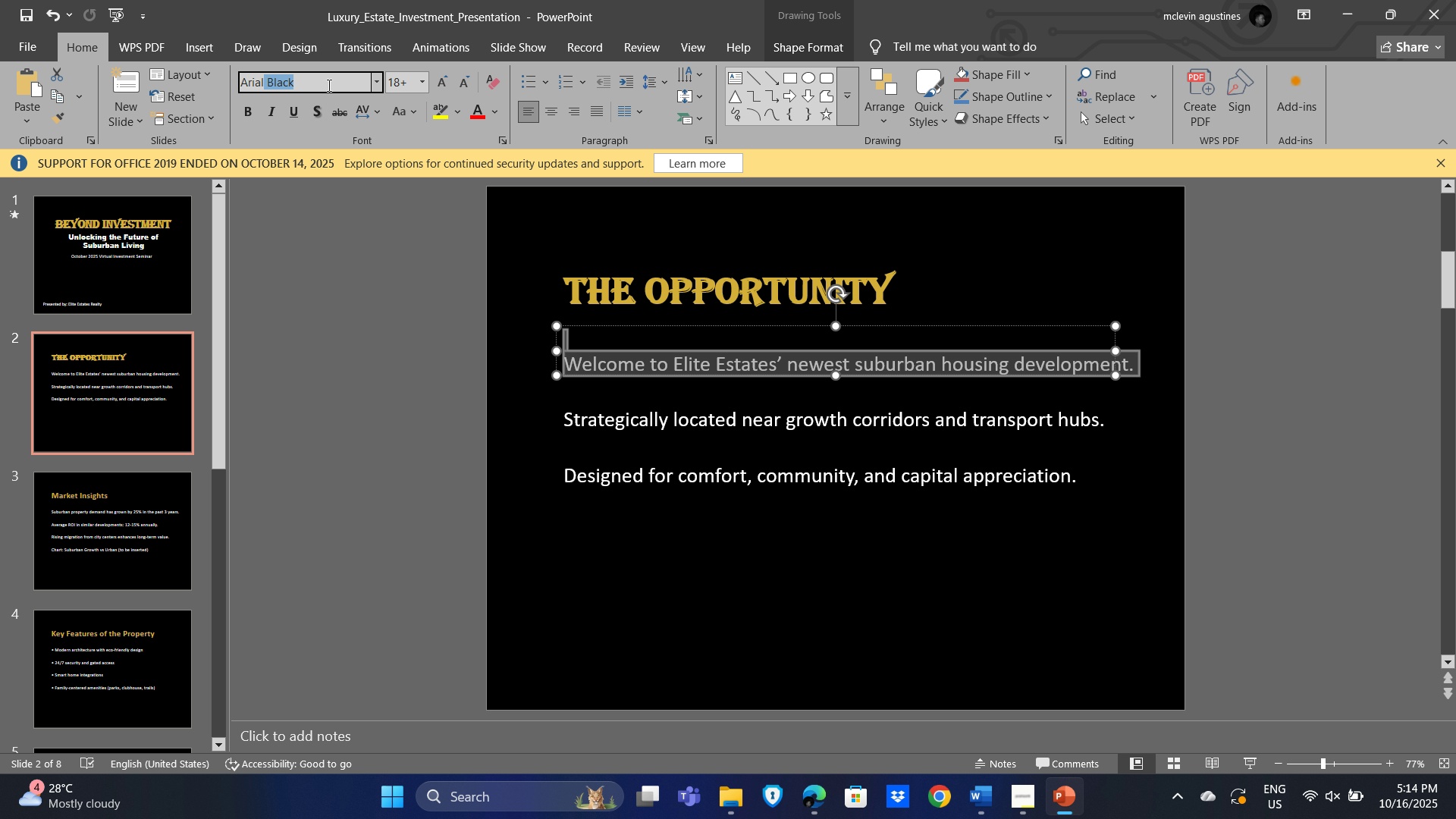 
left_click([328, 84])
 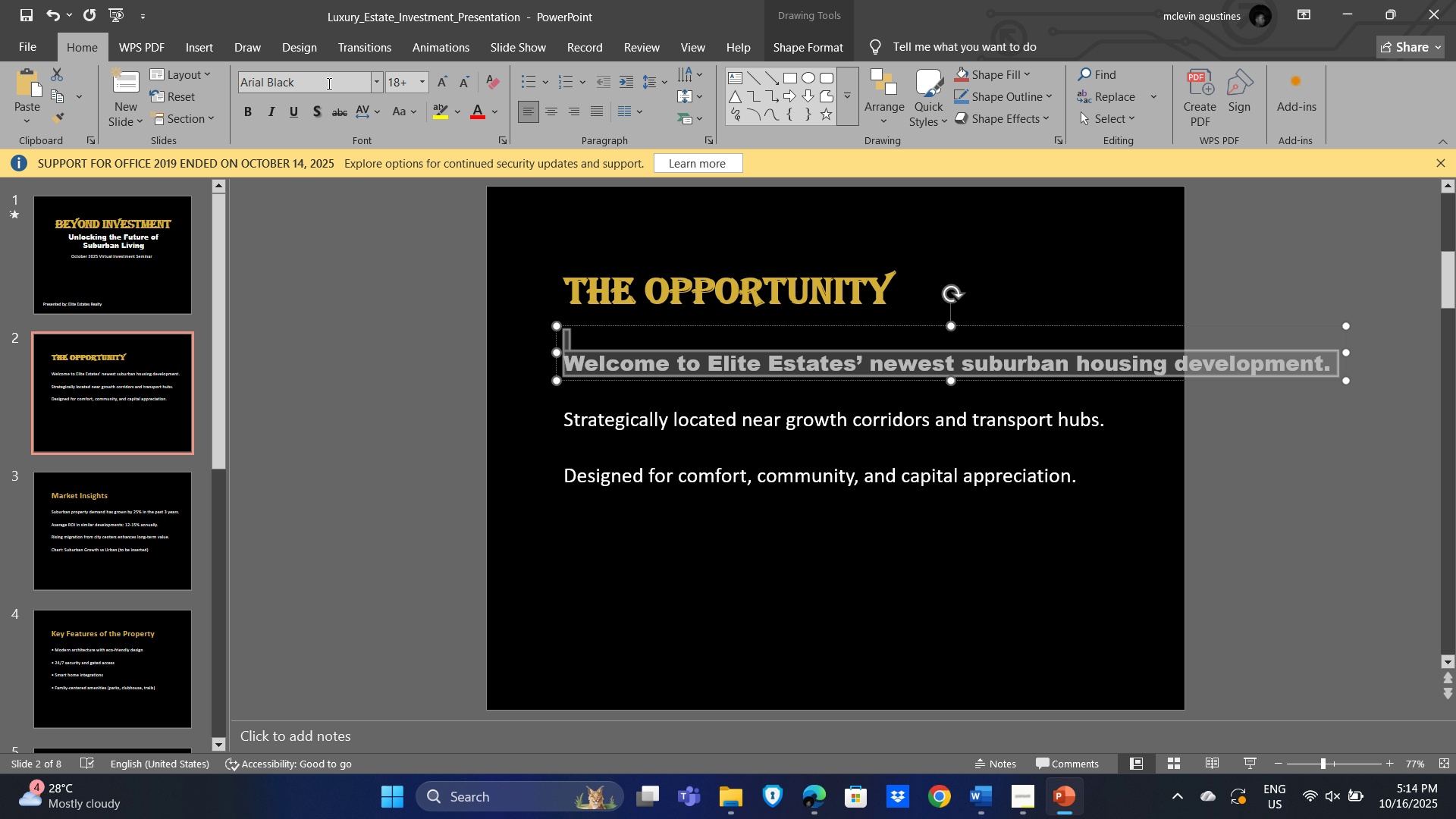 
key(Enter)
 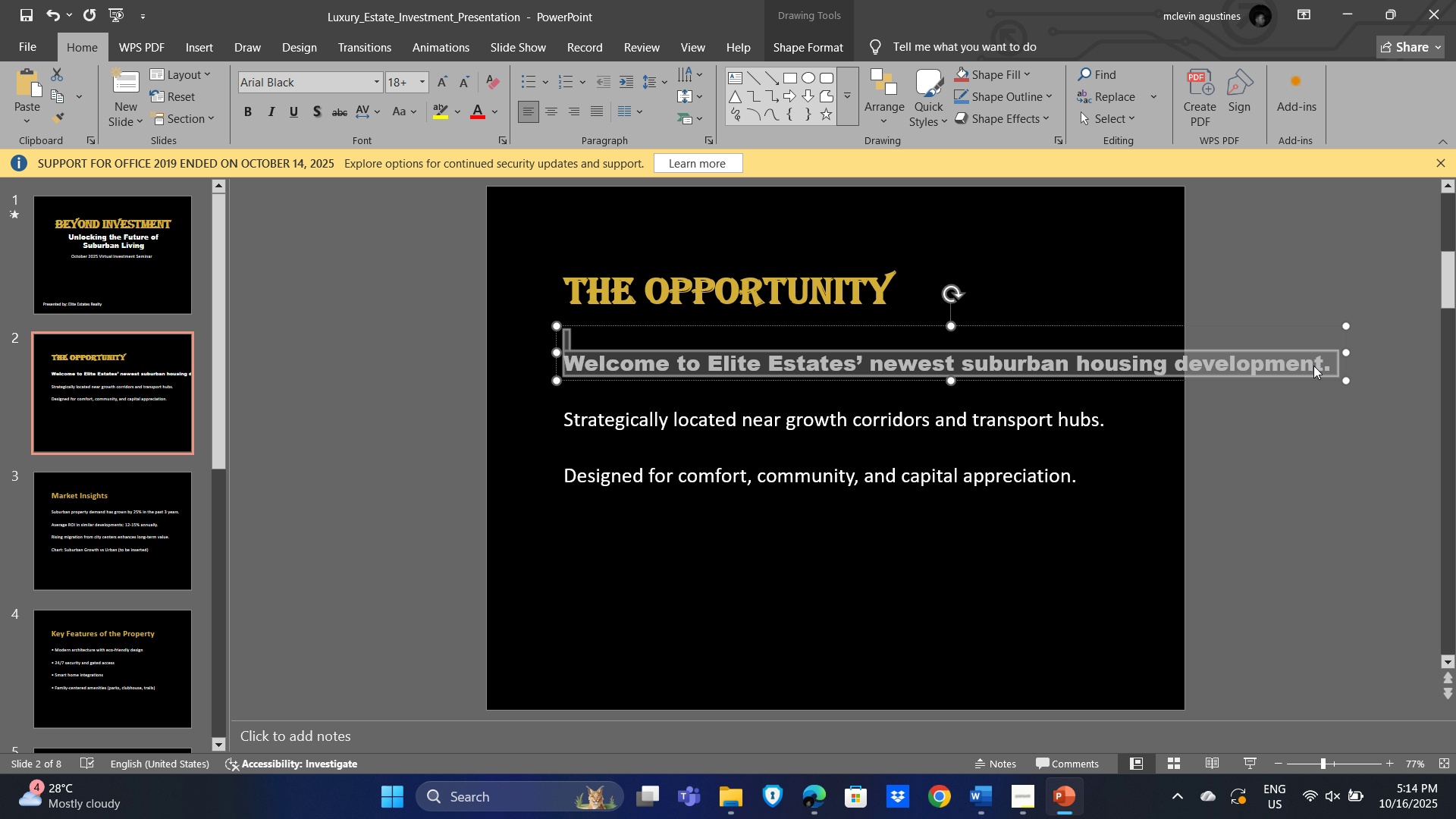 
key(Control+BracketLeft)
 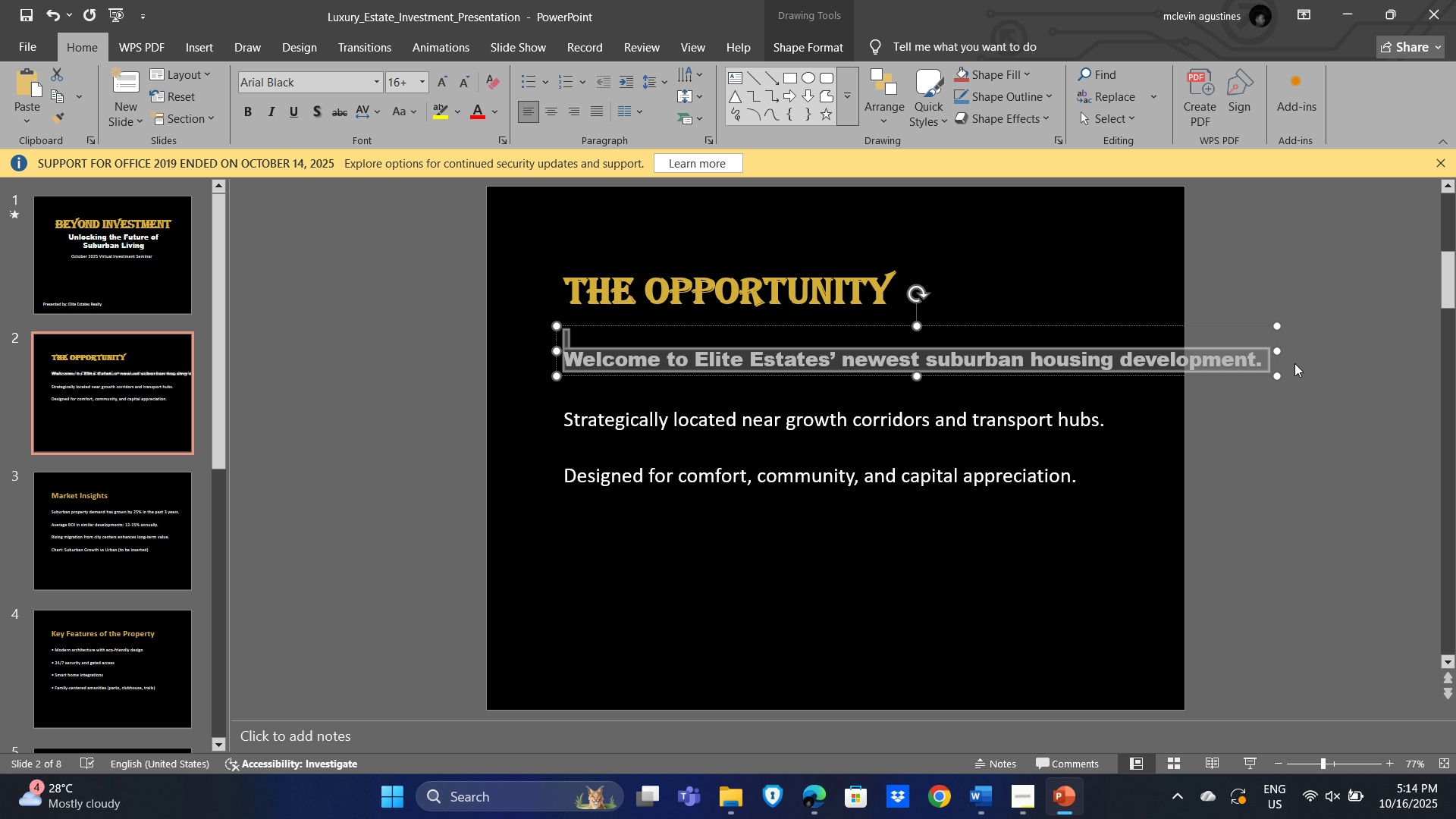 
key(Control+BracketLeft)
 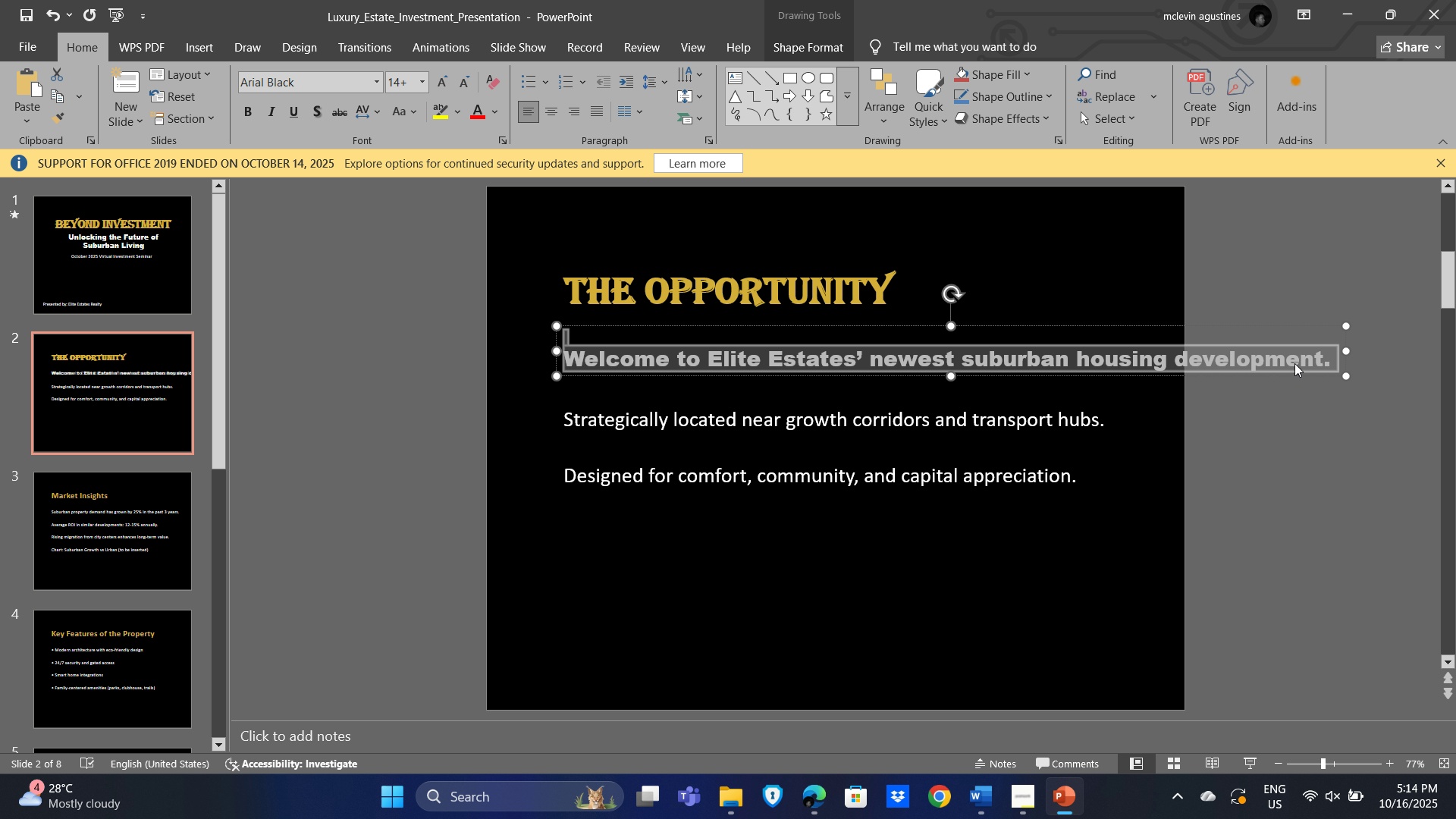 
key(Control+BracketLeft)
 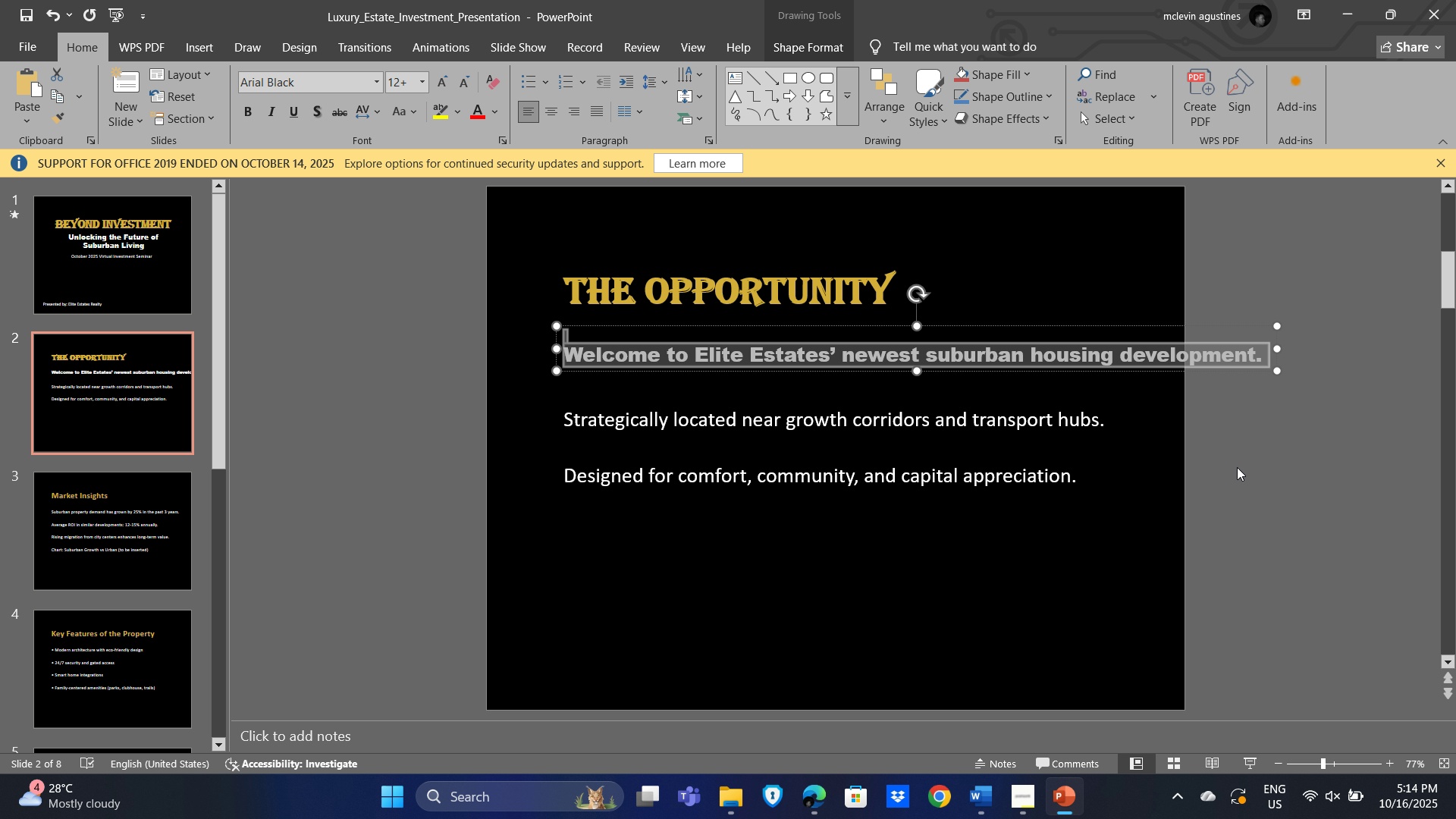 
left_click([1302, 475])
 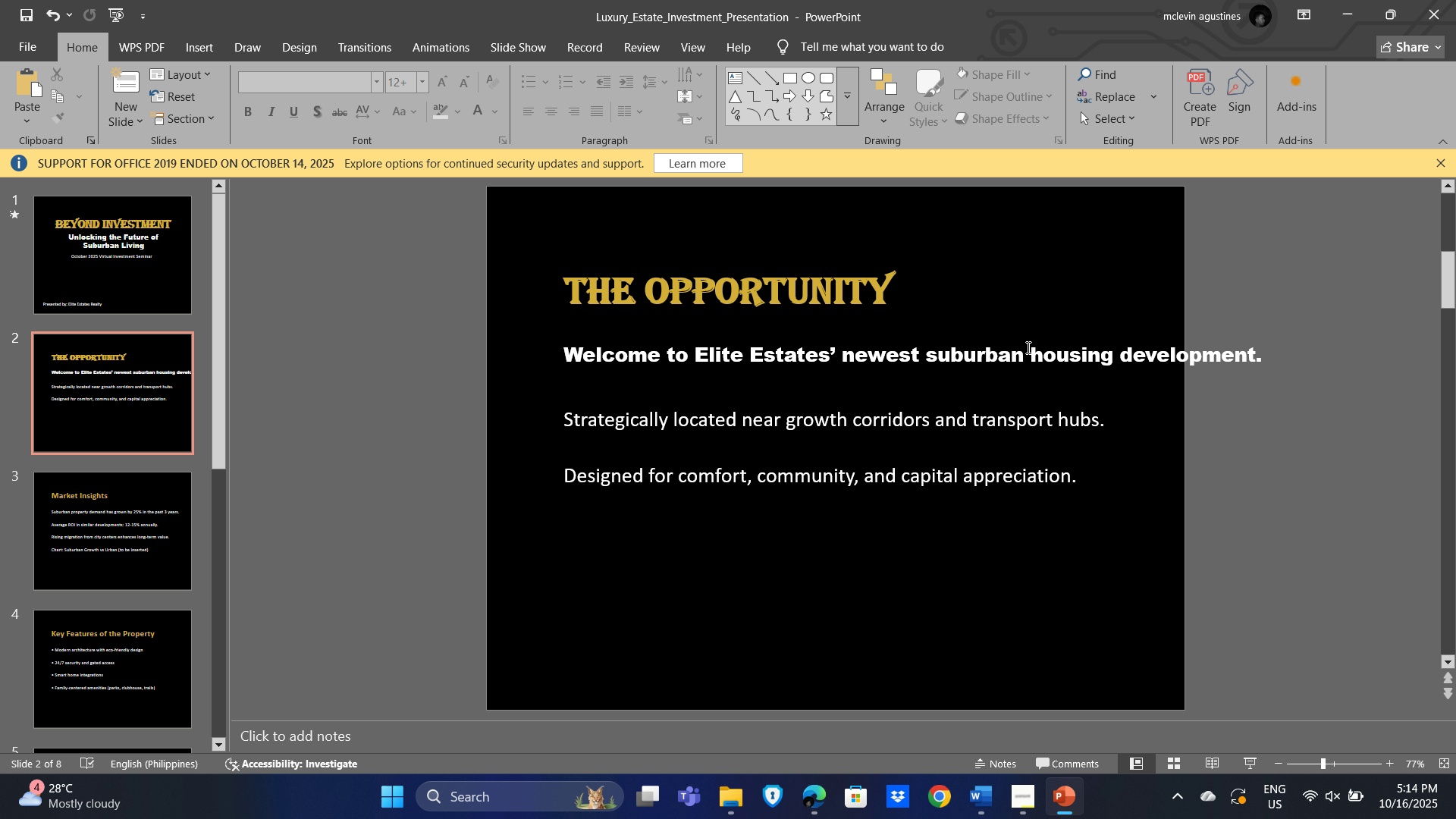 
left_click([1031, 349])
 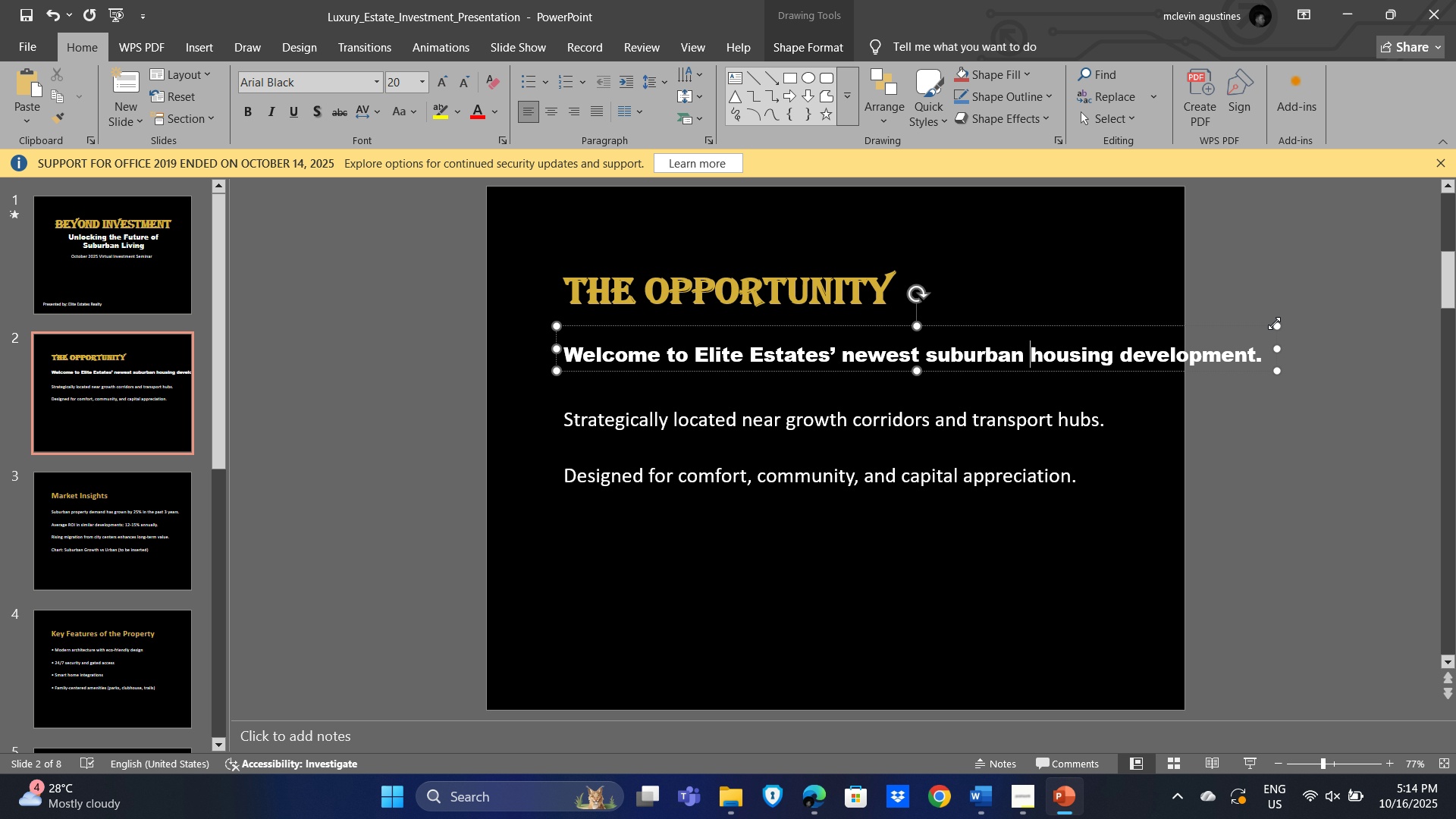 
wait(9.35)
 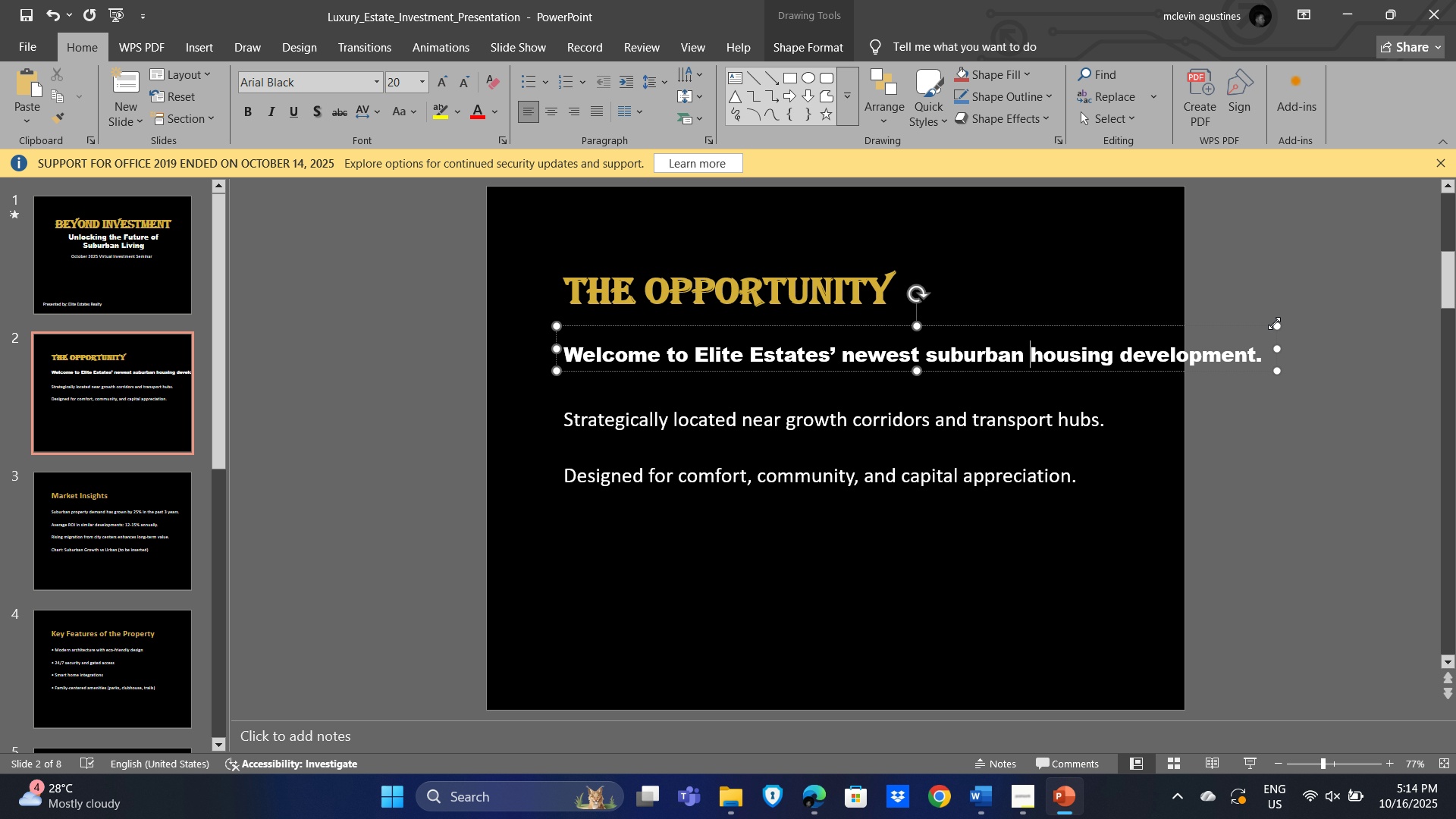 
key(Enter)
 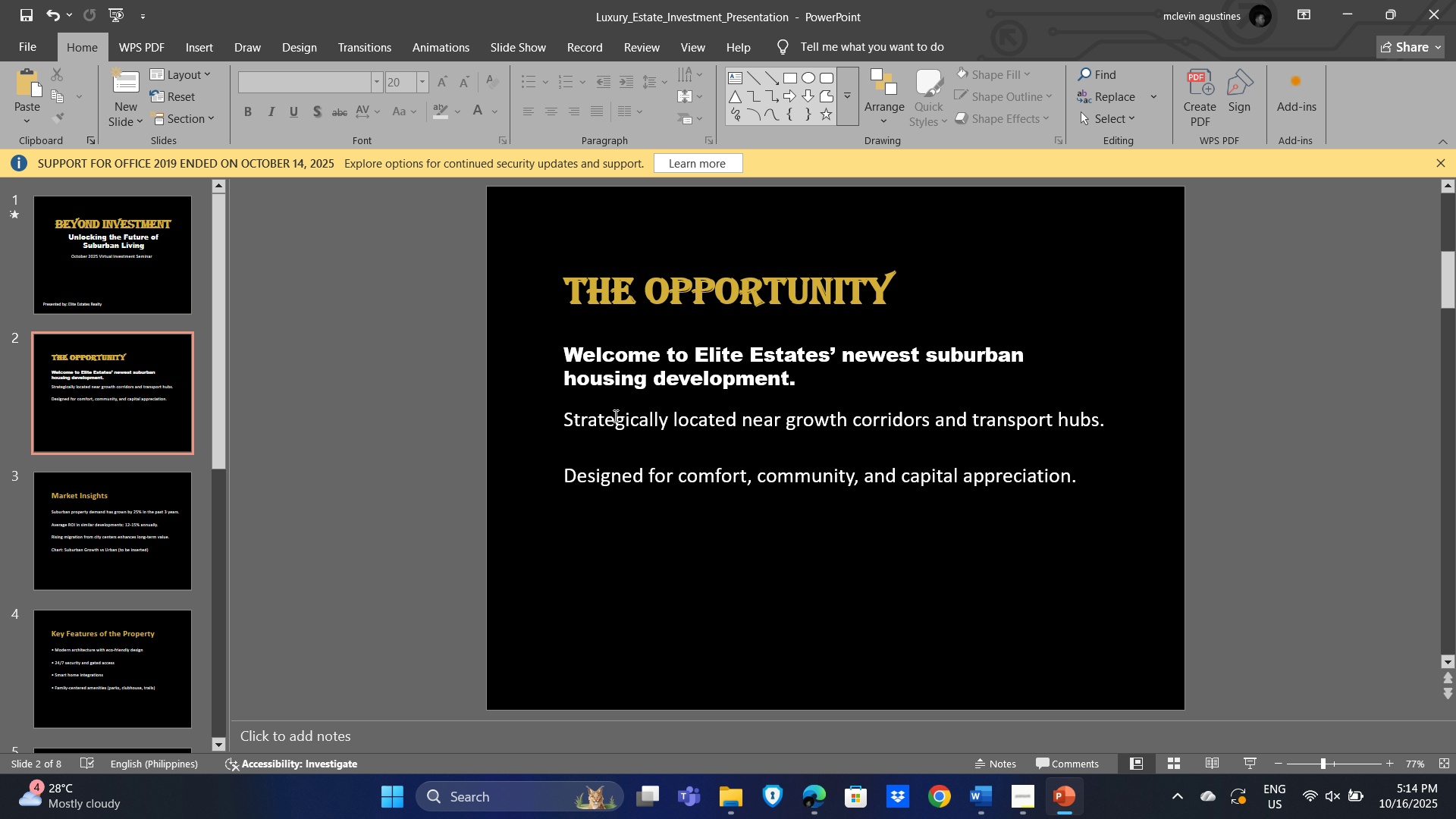 
left_click([675, 425])
 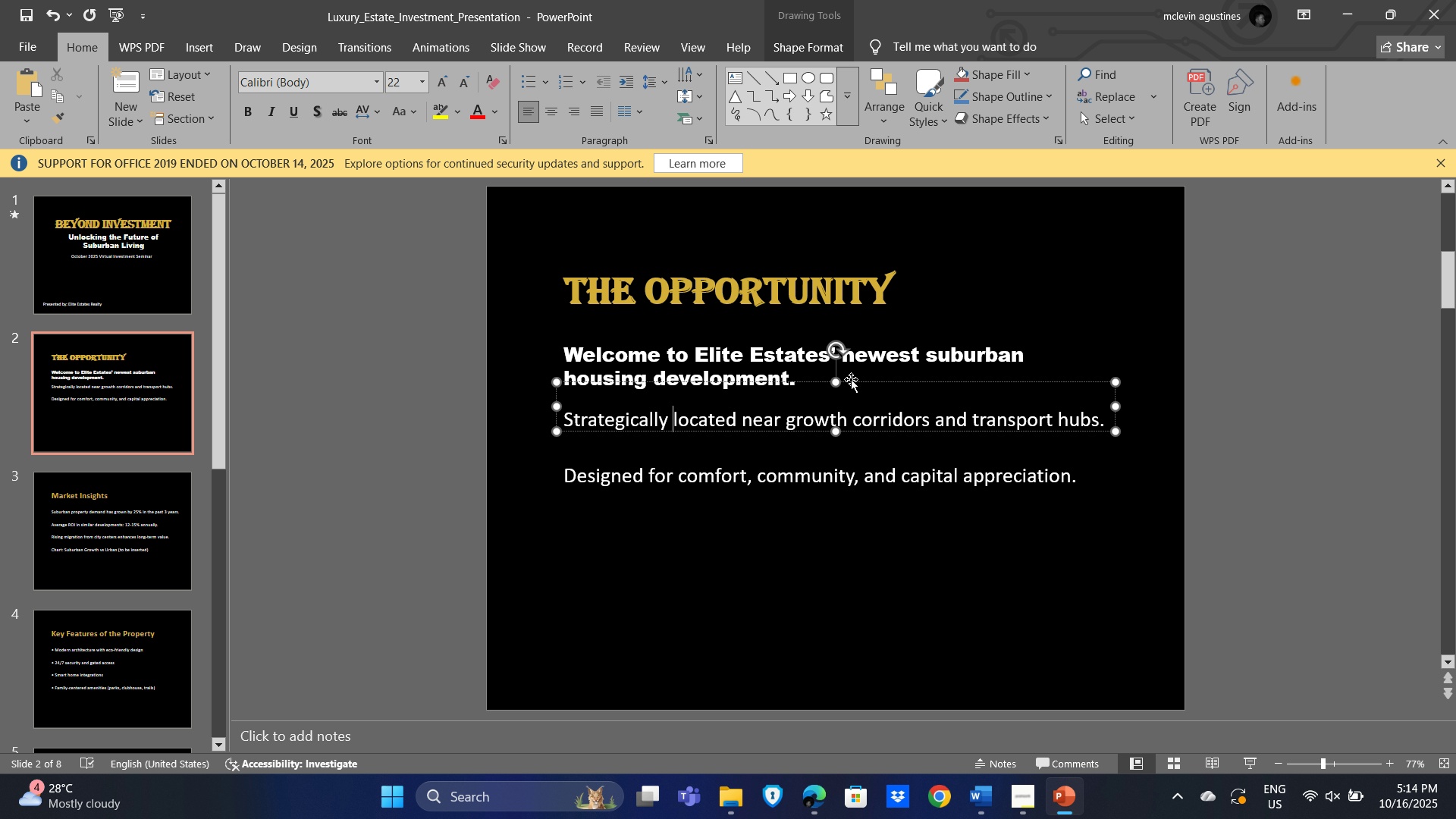 
left_click([851, 379])
 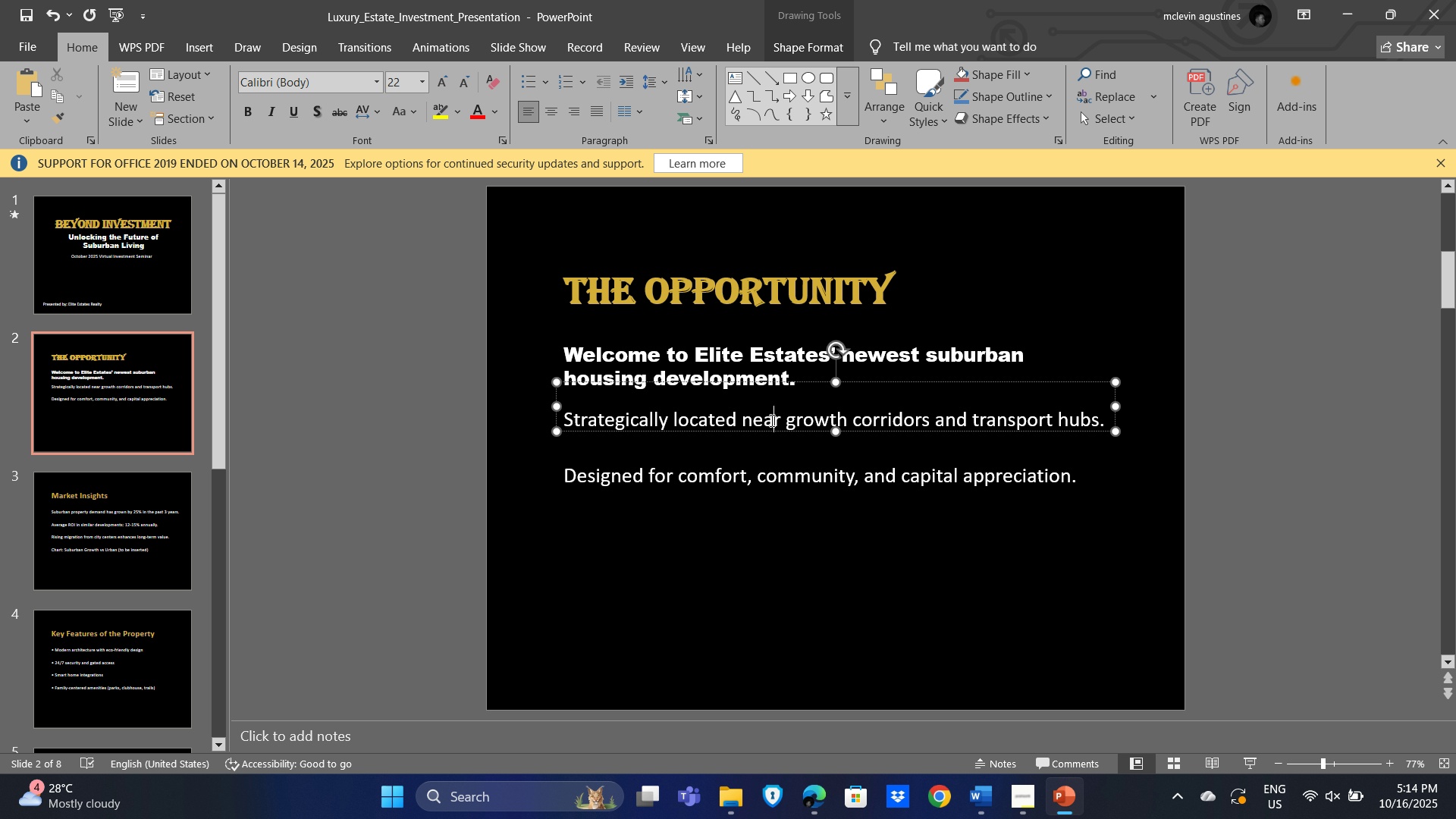 
left_click([770, 420])
 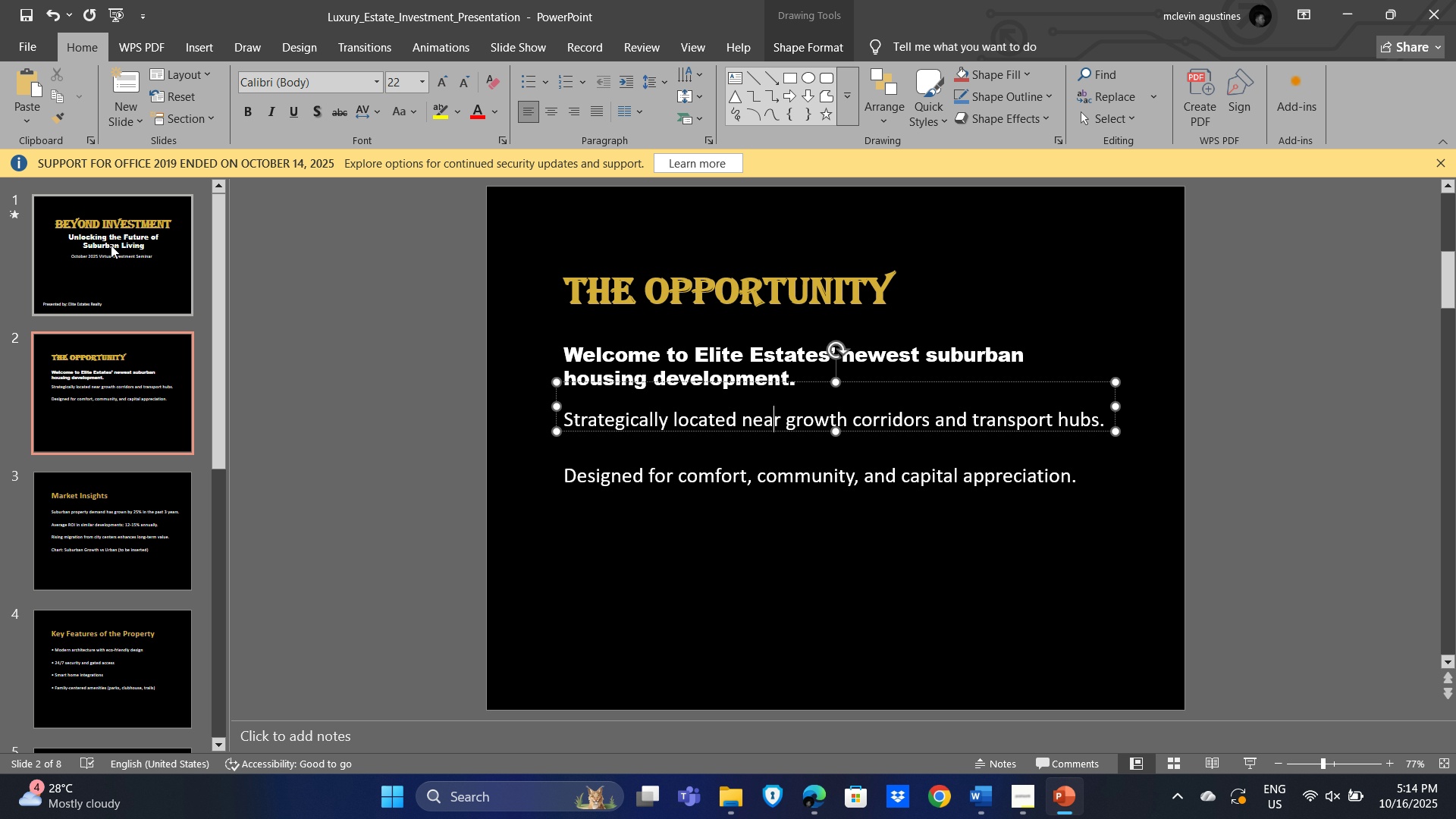 
left_click([111, 245])
 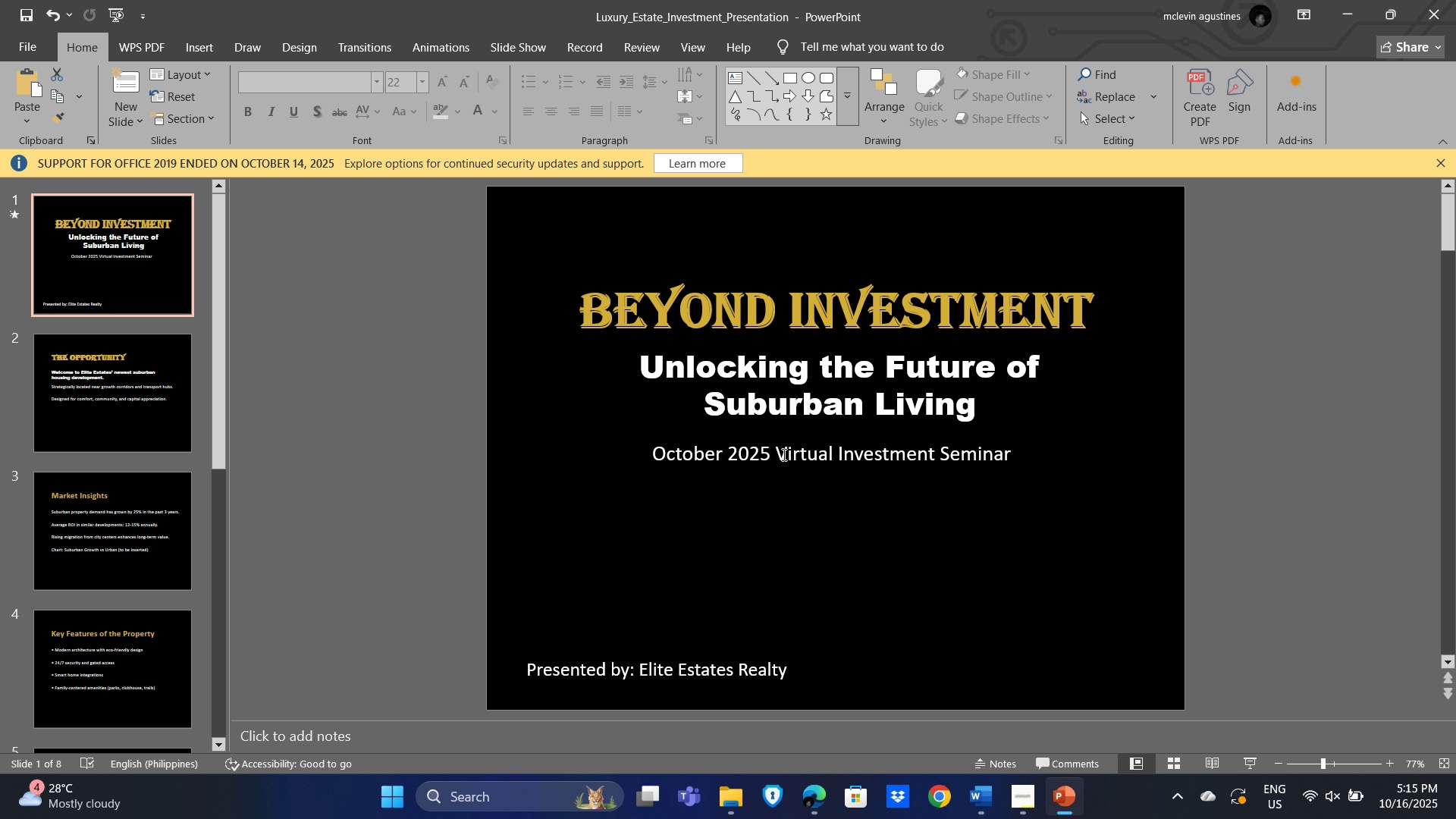 
left_click([785, 453])
 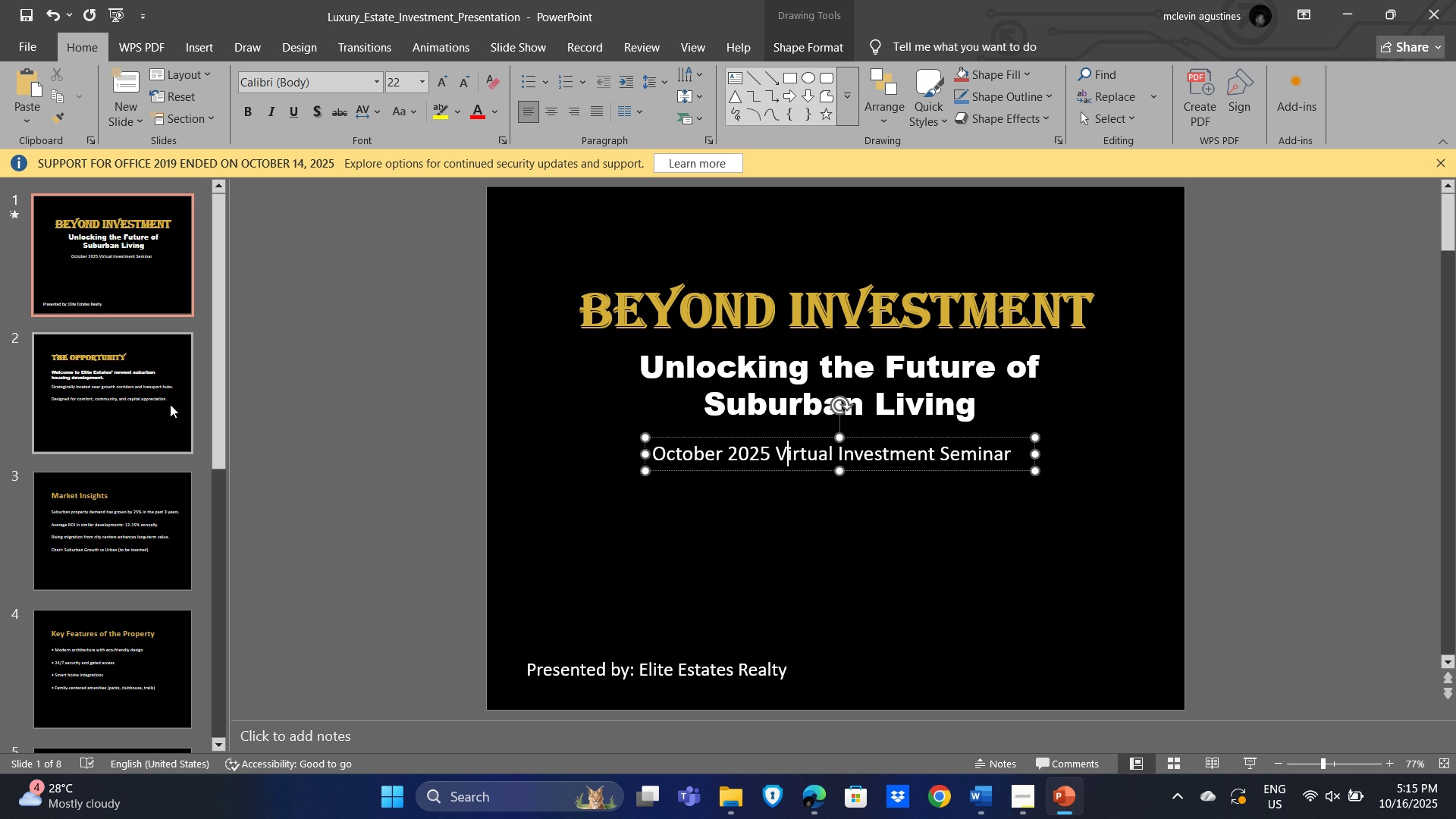 
left_click([101, 401])
 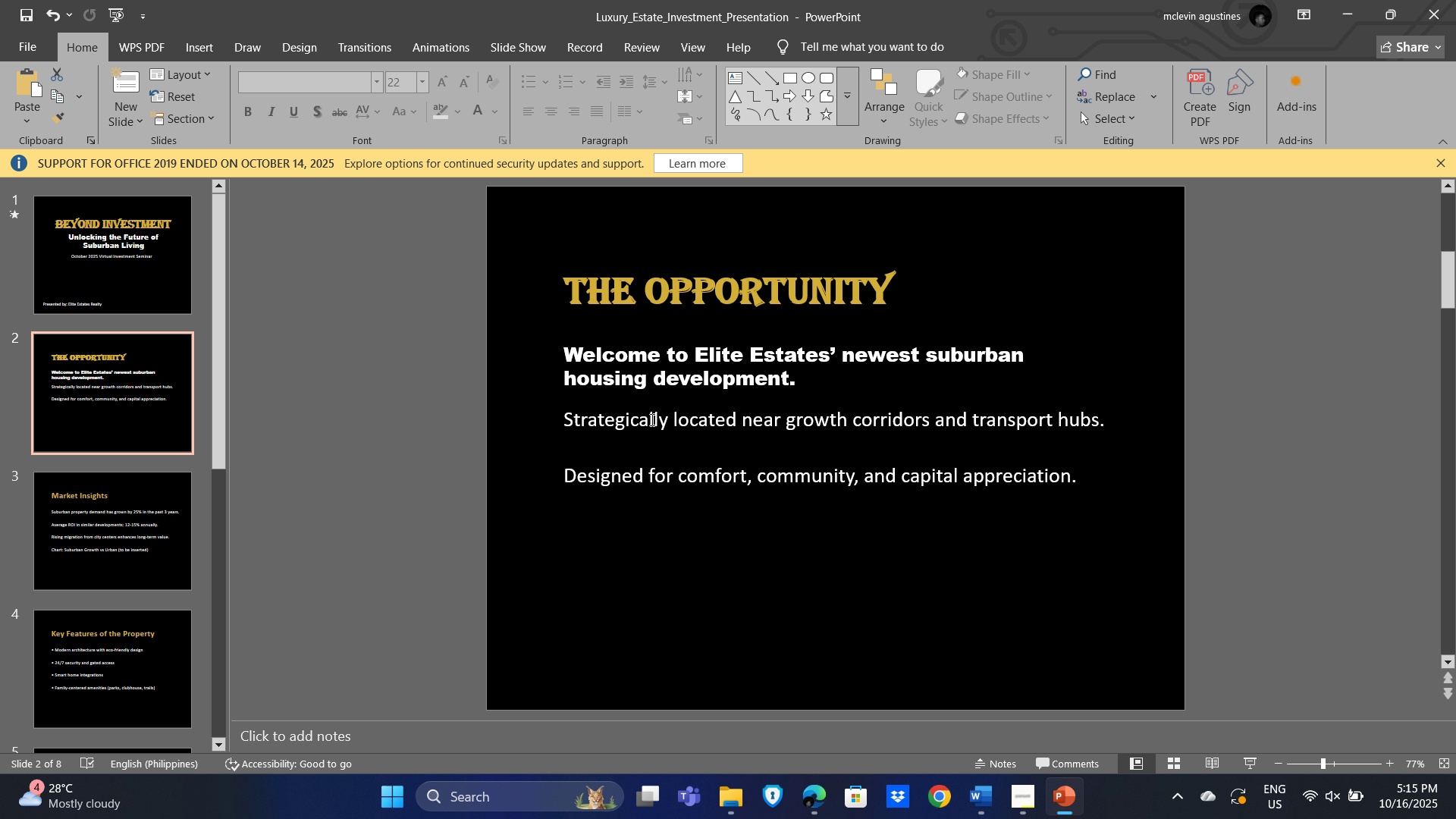 
left_click([651, 419])
 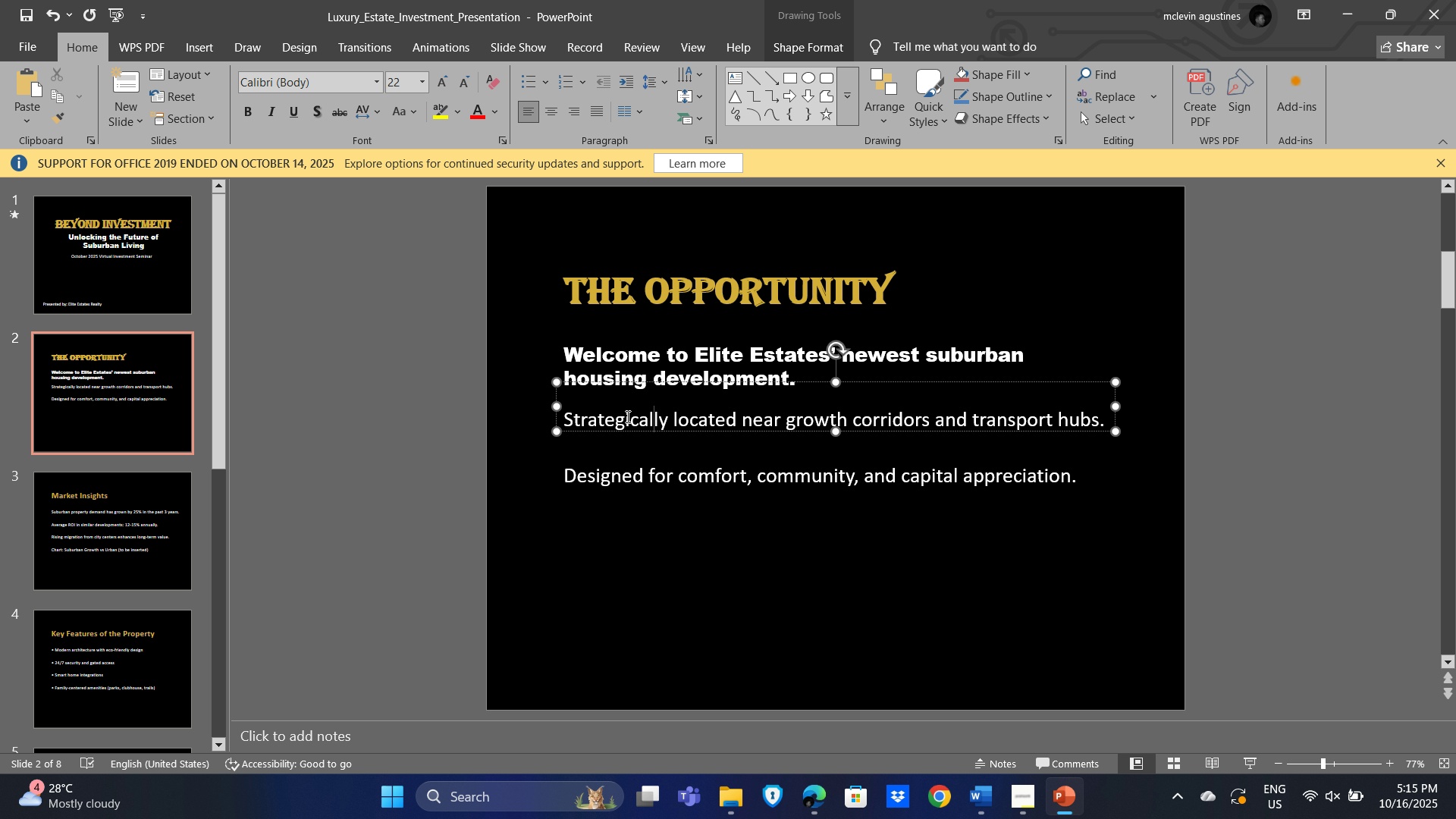 
key(Control+A)
 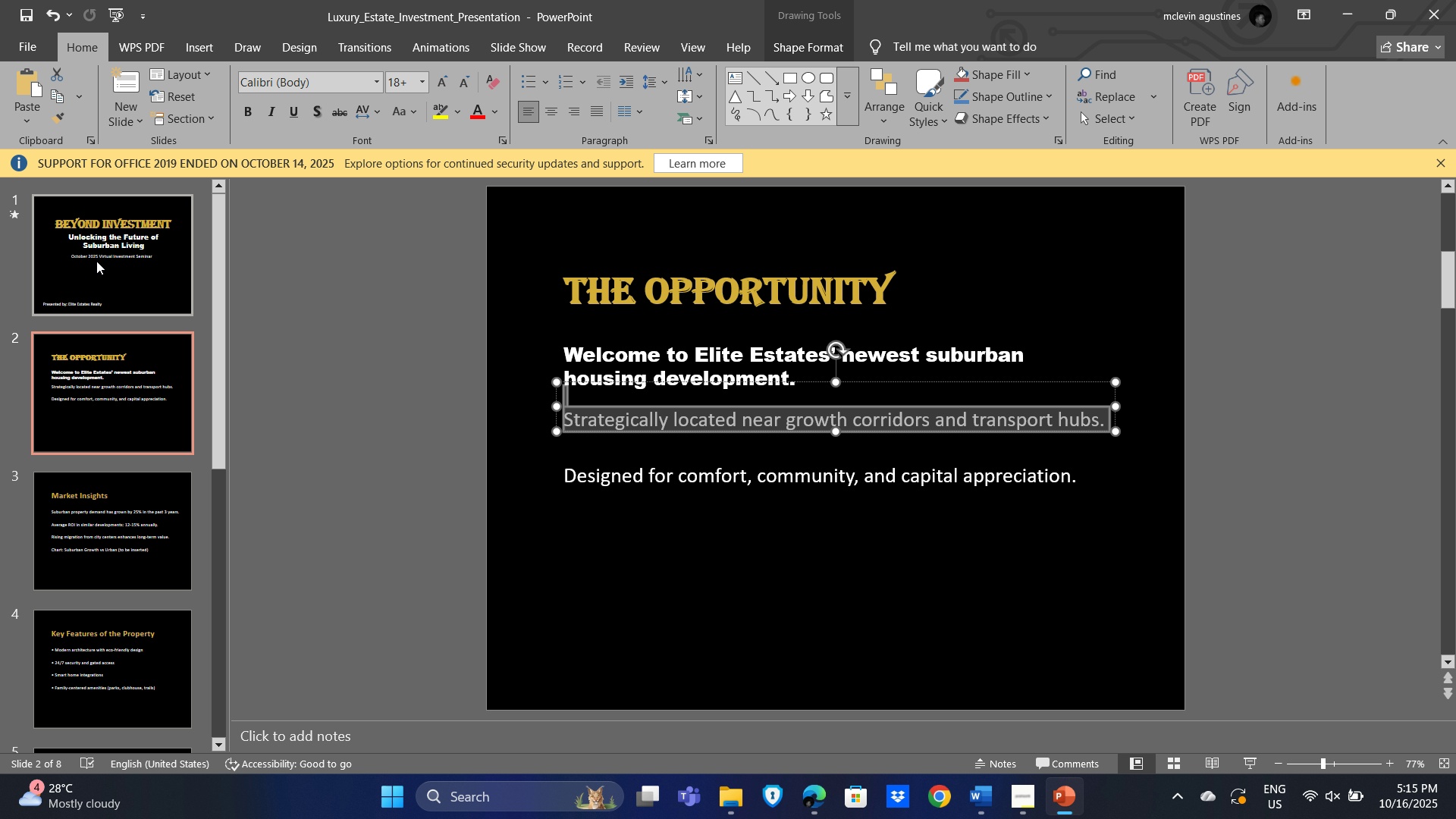 
left_click([133, 265])
 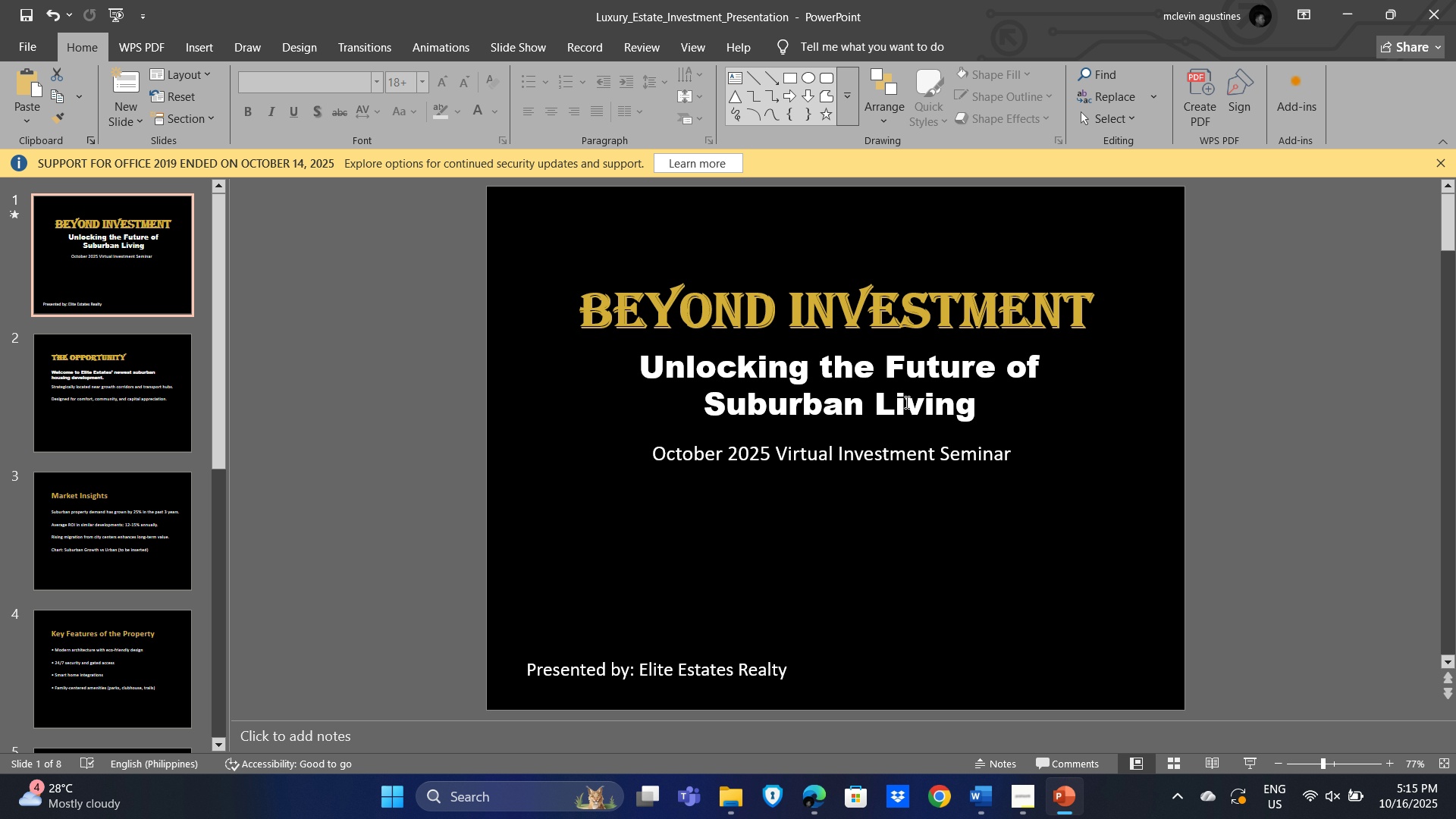 
left_click([905, 402])
 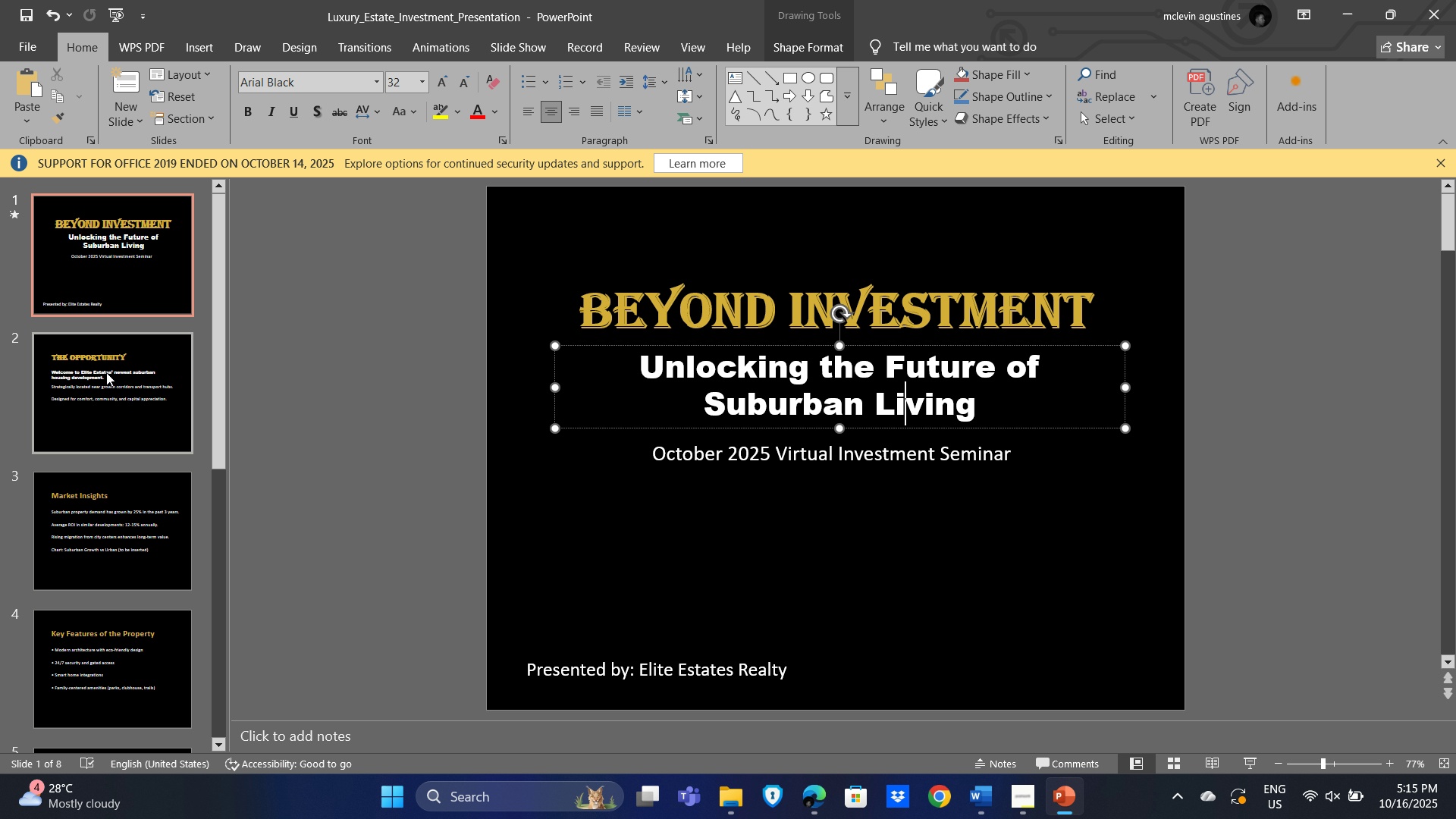 
left_click([106, 376])
 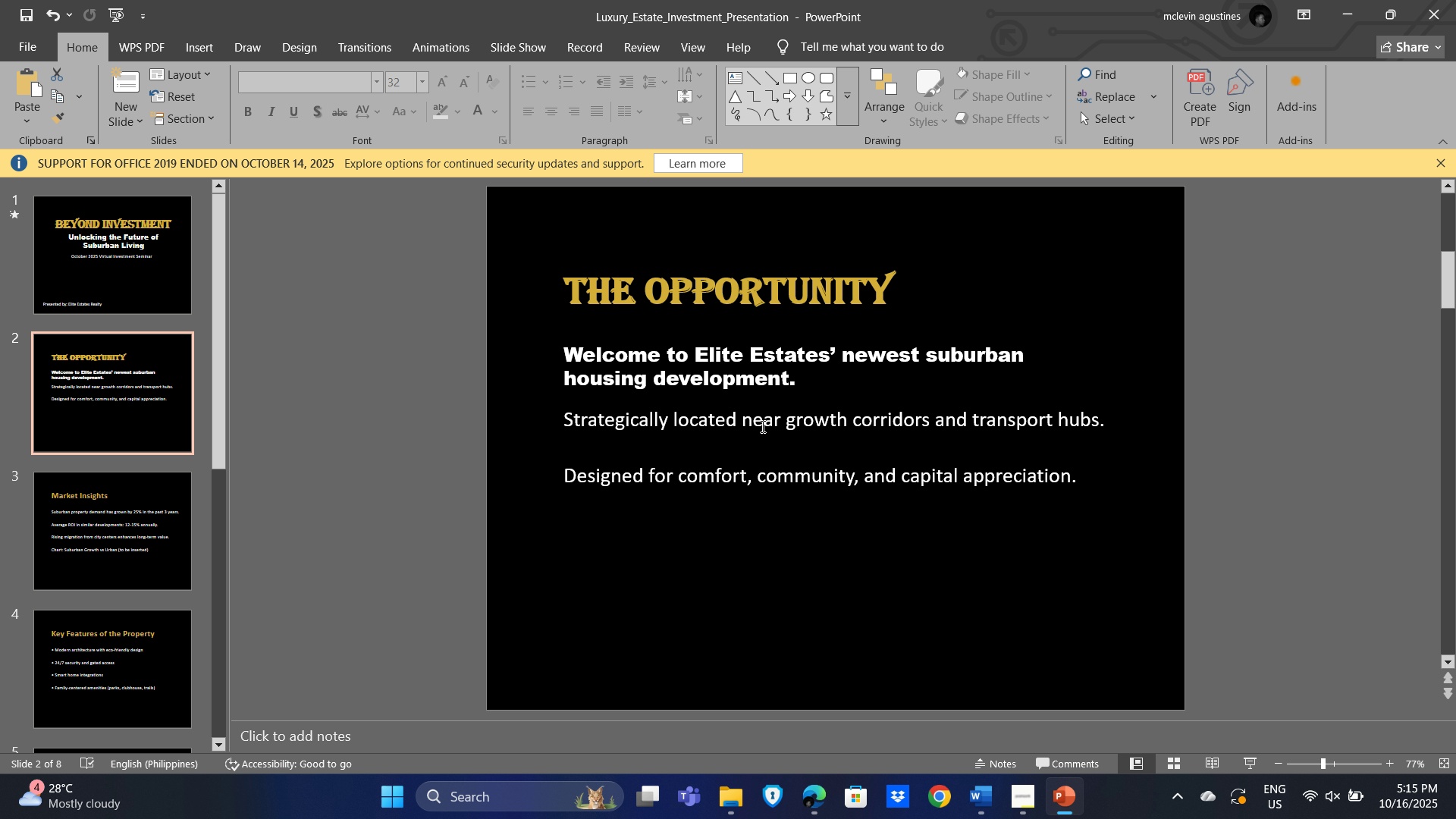 
left_click([761, 426])
 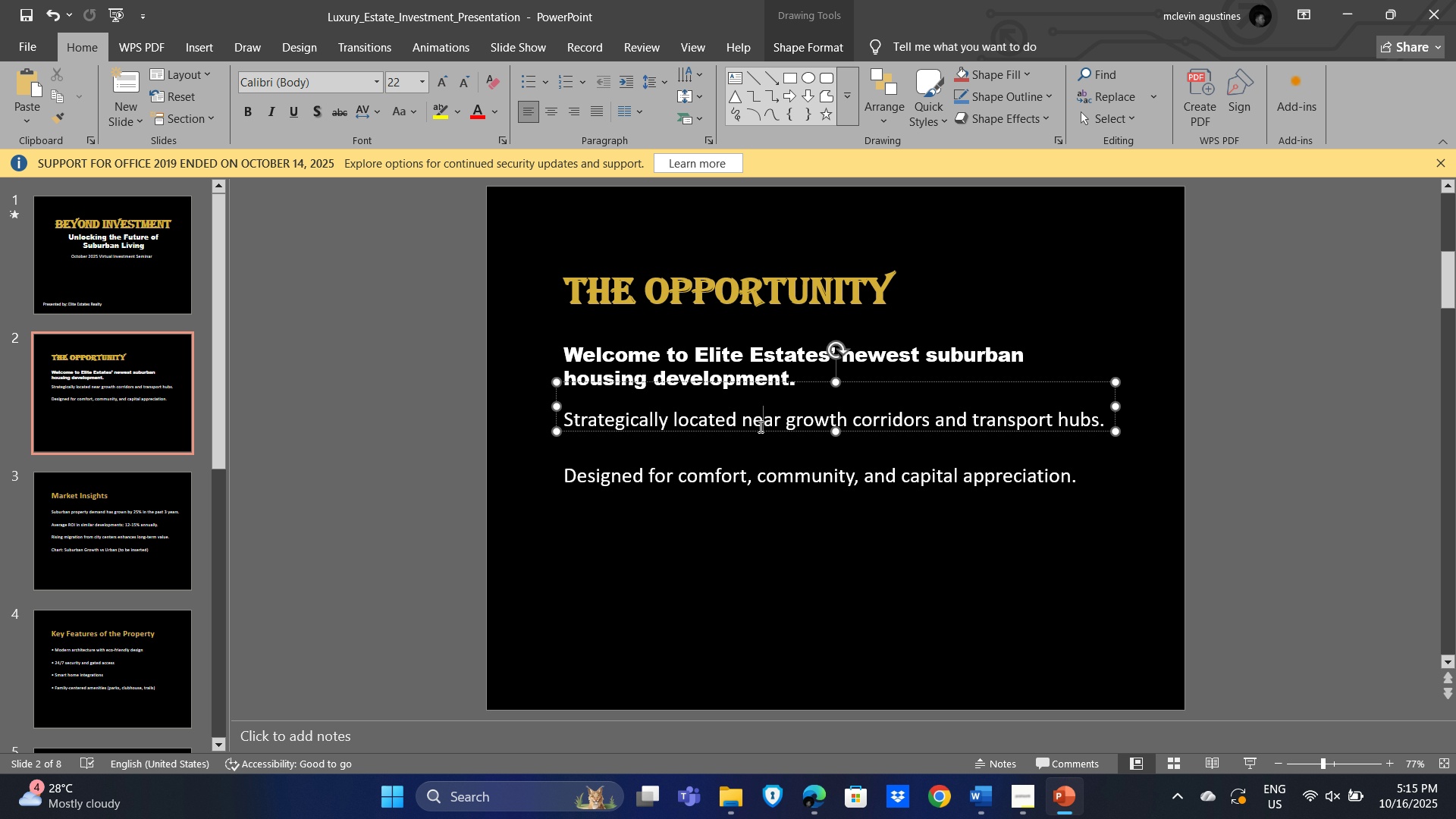 
key(Control+A)
 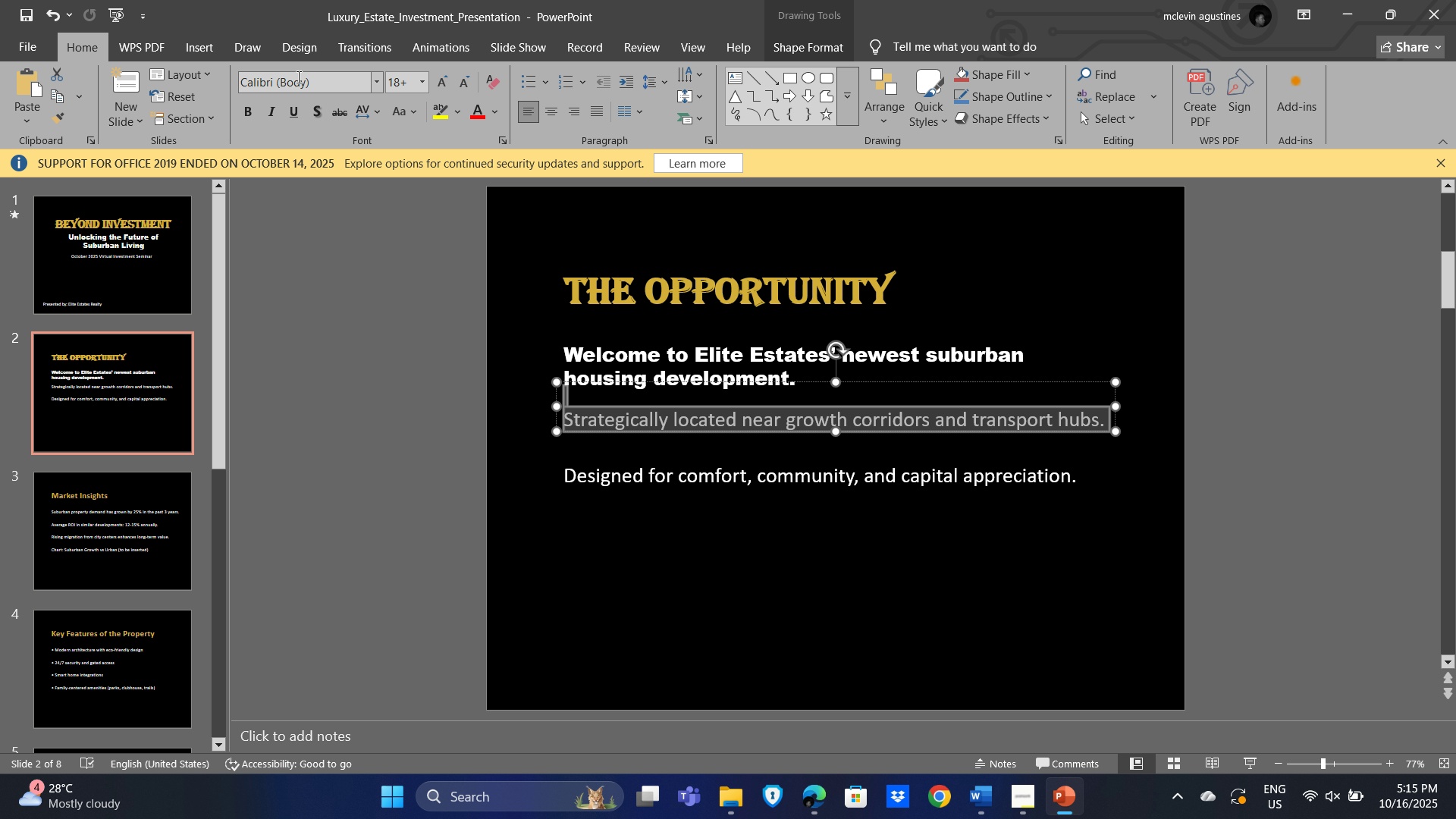 
left_click([297, 77])
 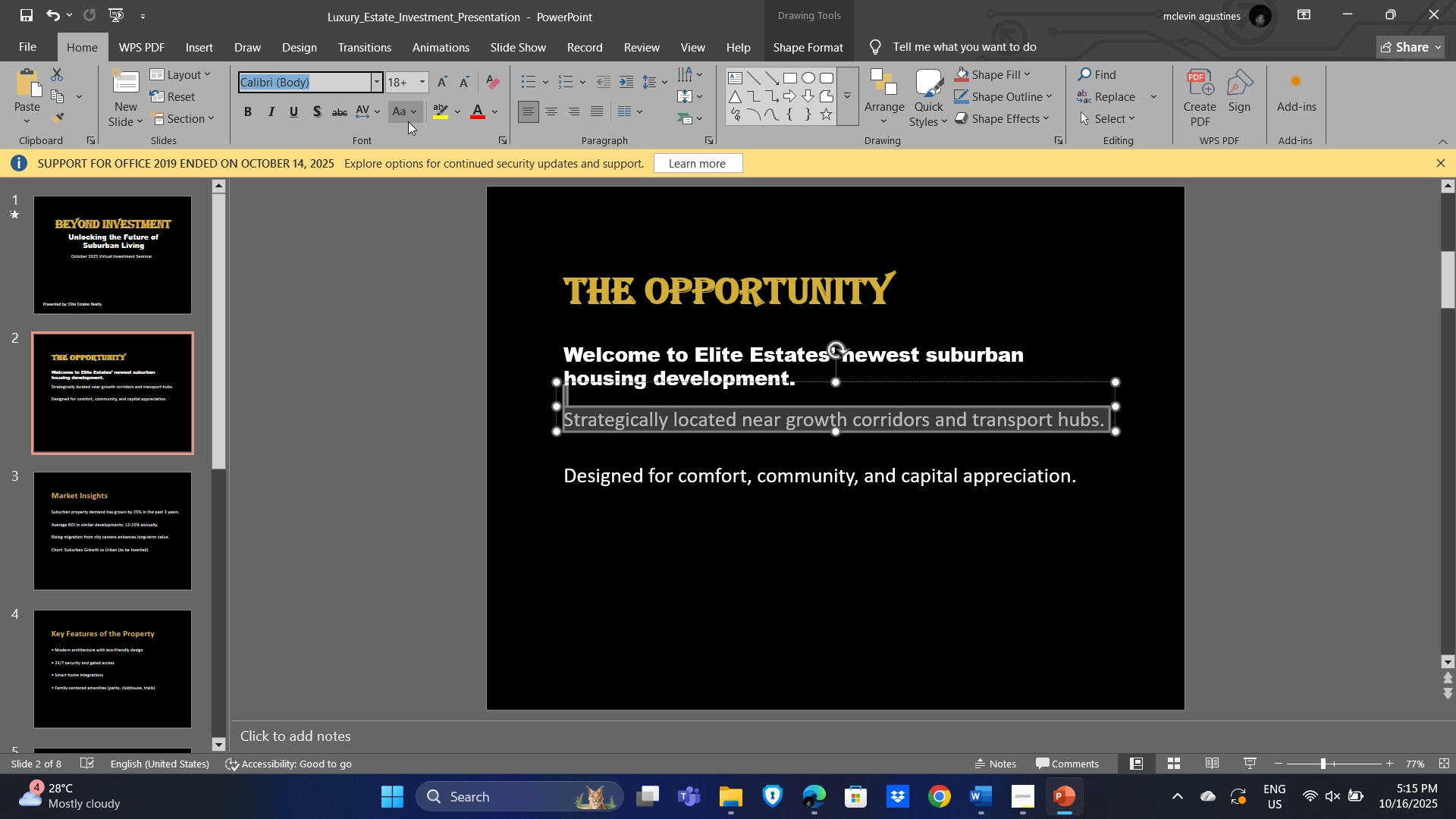 
type(arial black)
 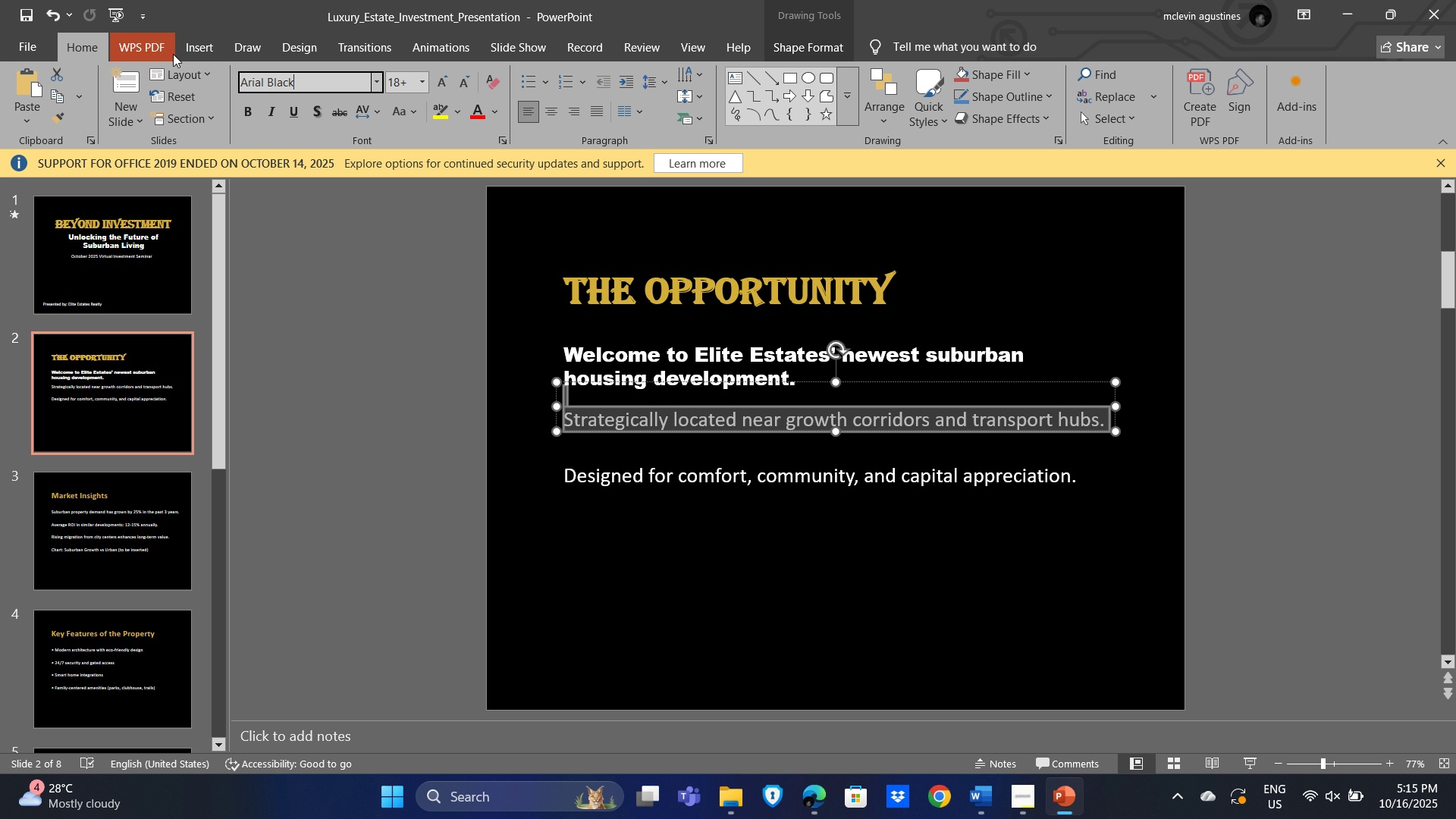 
left_click([323, 267])
 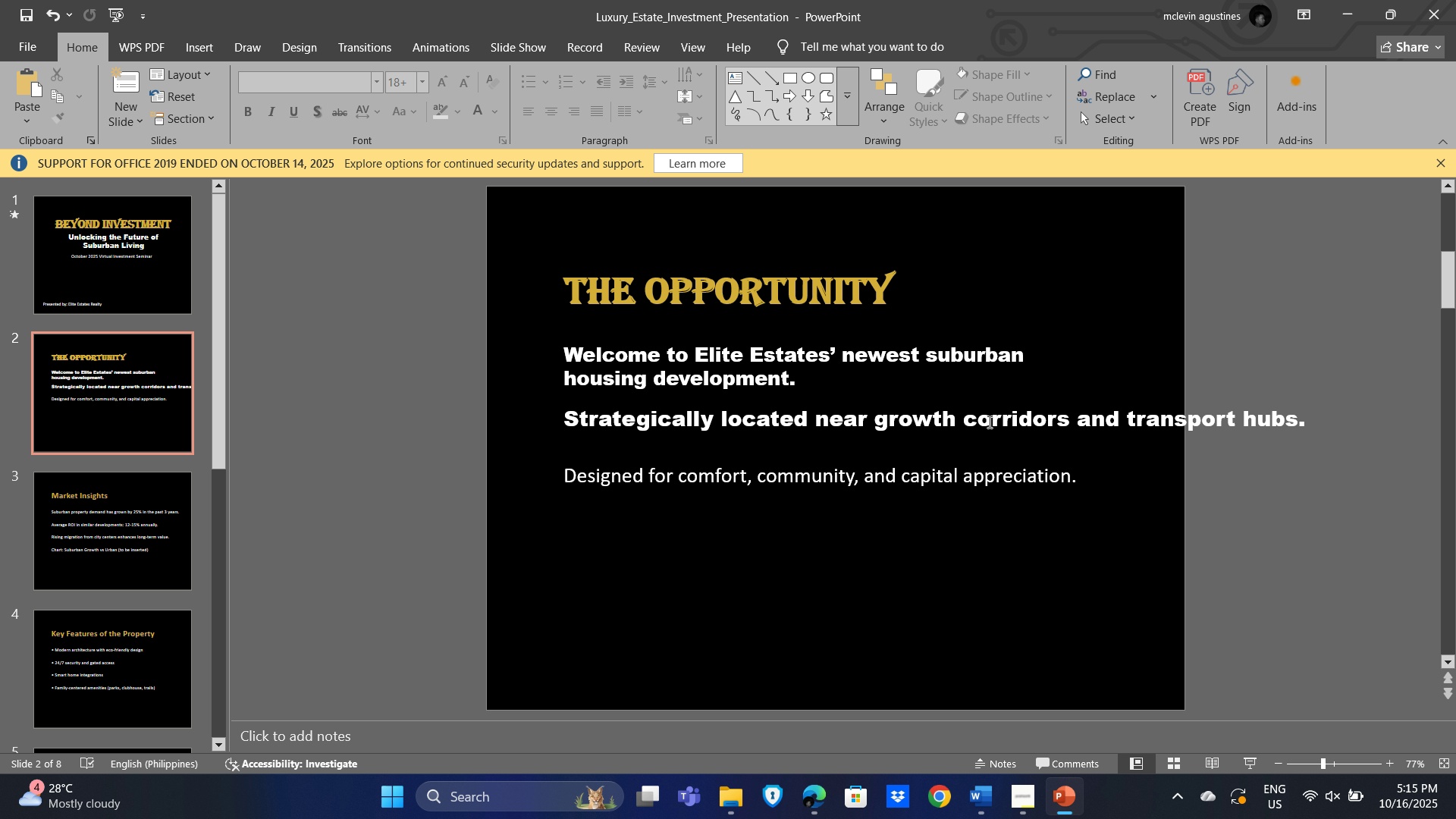 
left_click([964, 422])
 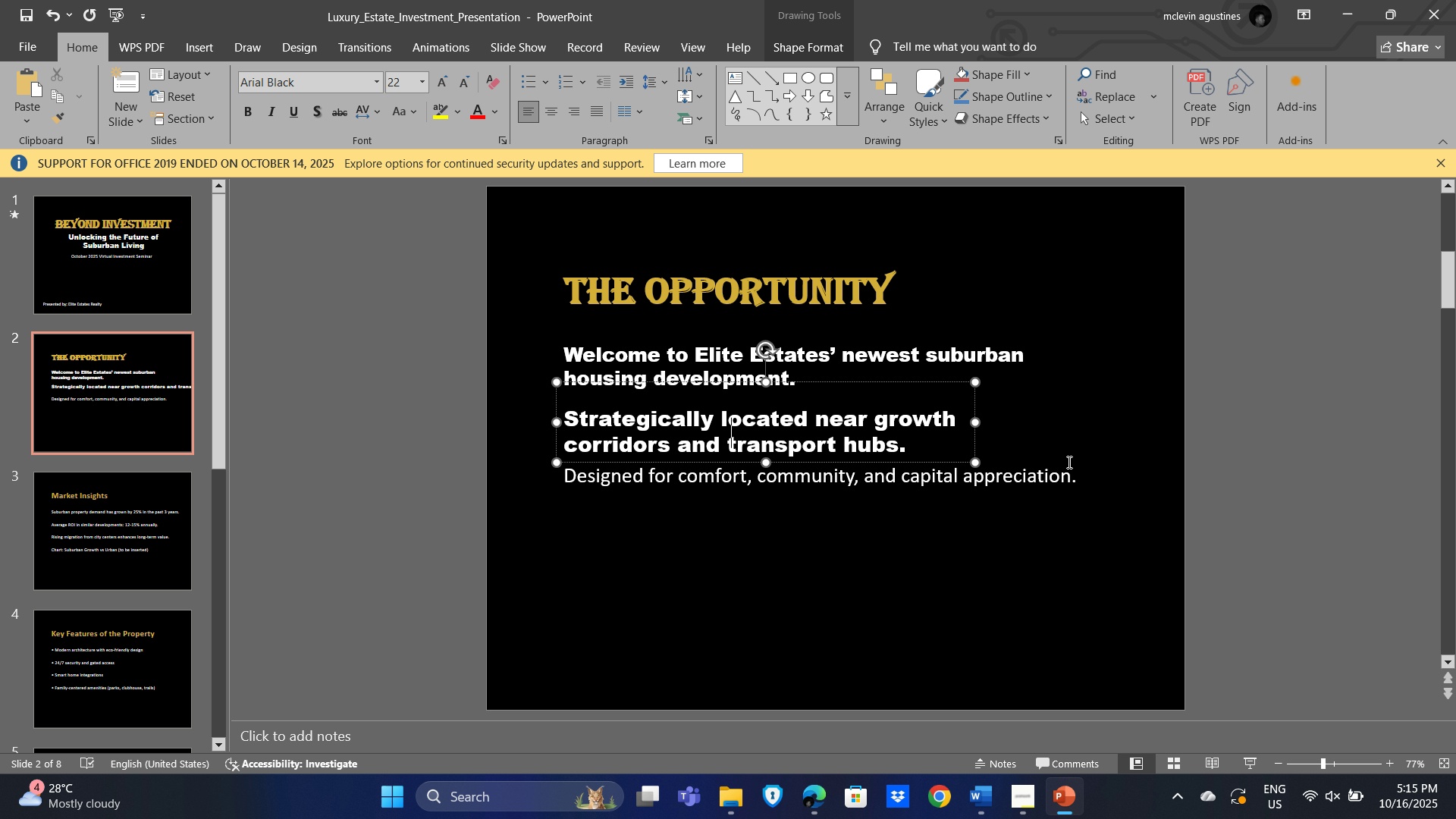 
key(Enter)
 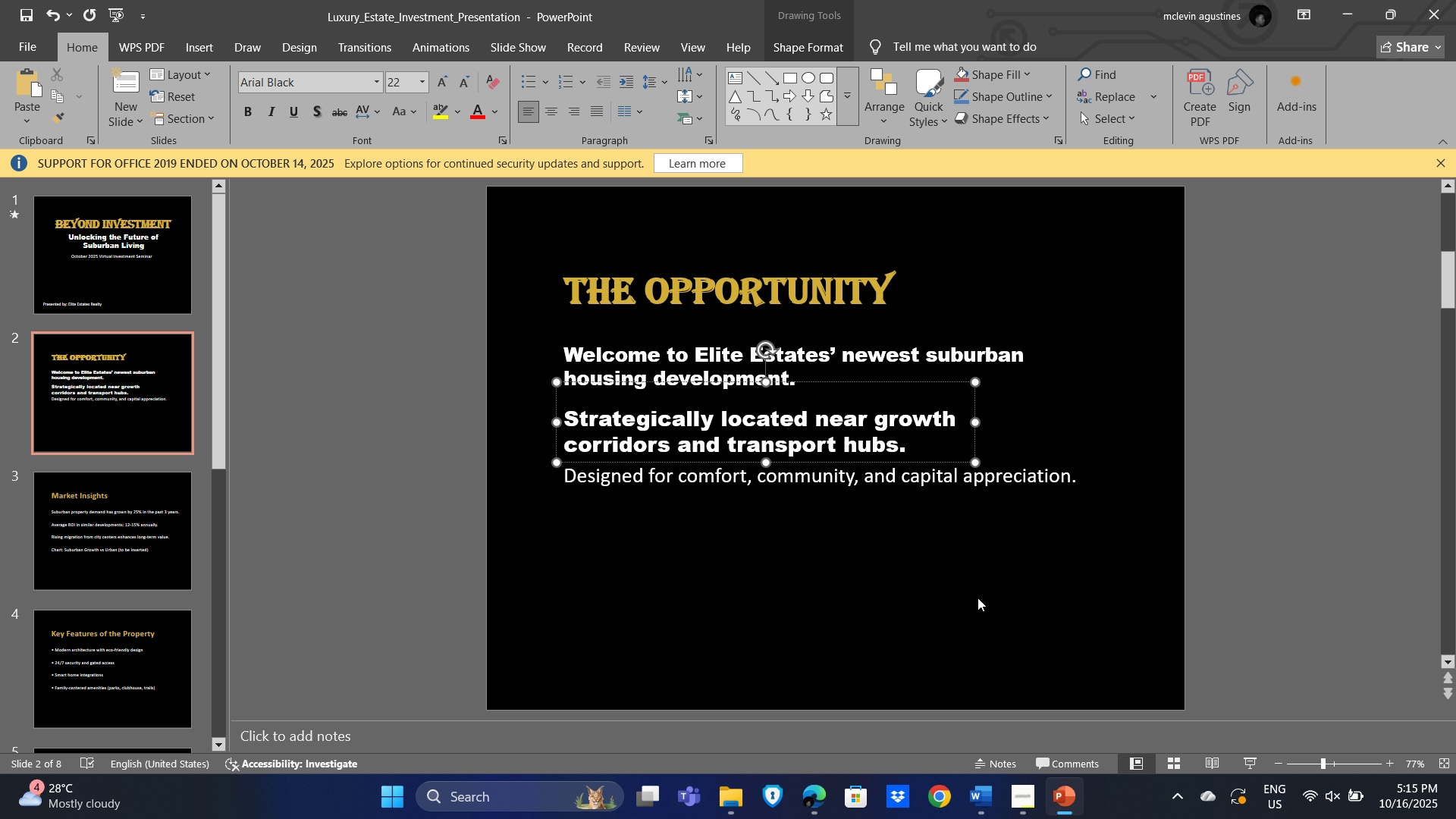 
left_click([962, 610])
 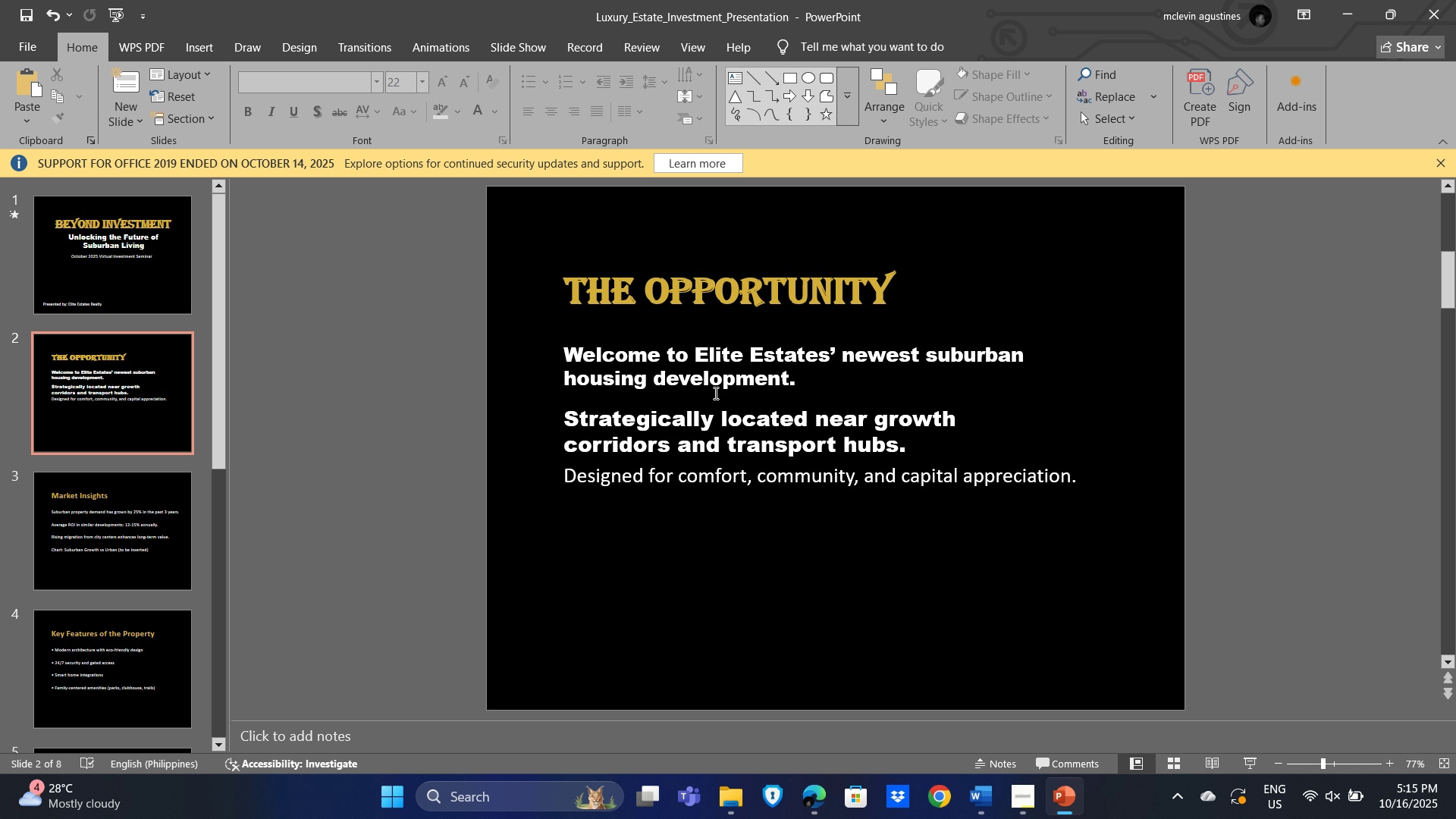 
left_click([765, 368])
 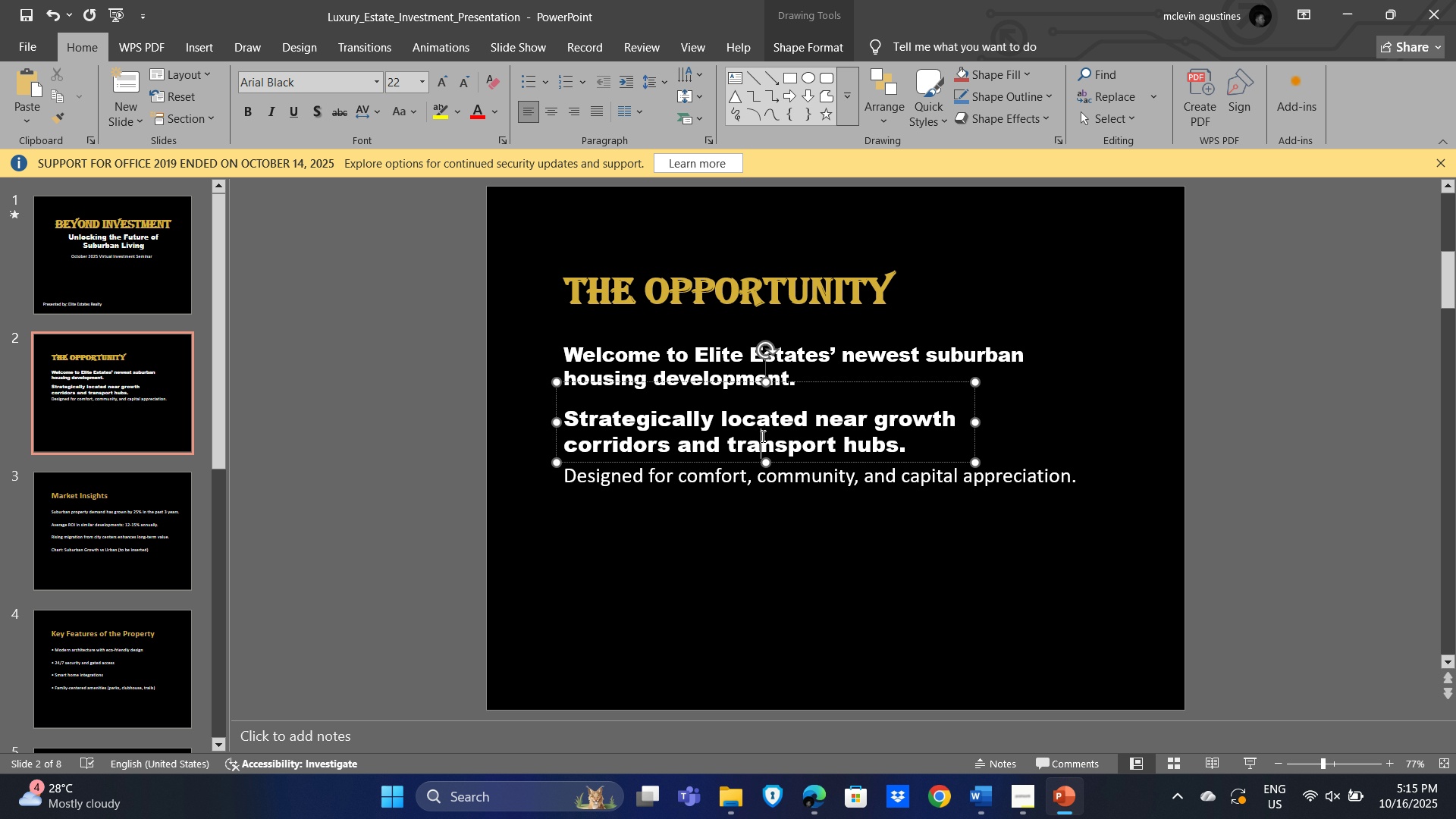 
left_click([761, 436])
 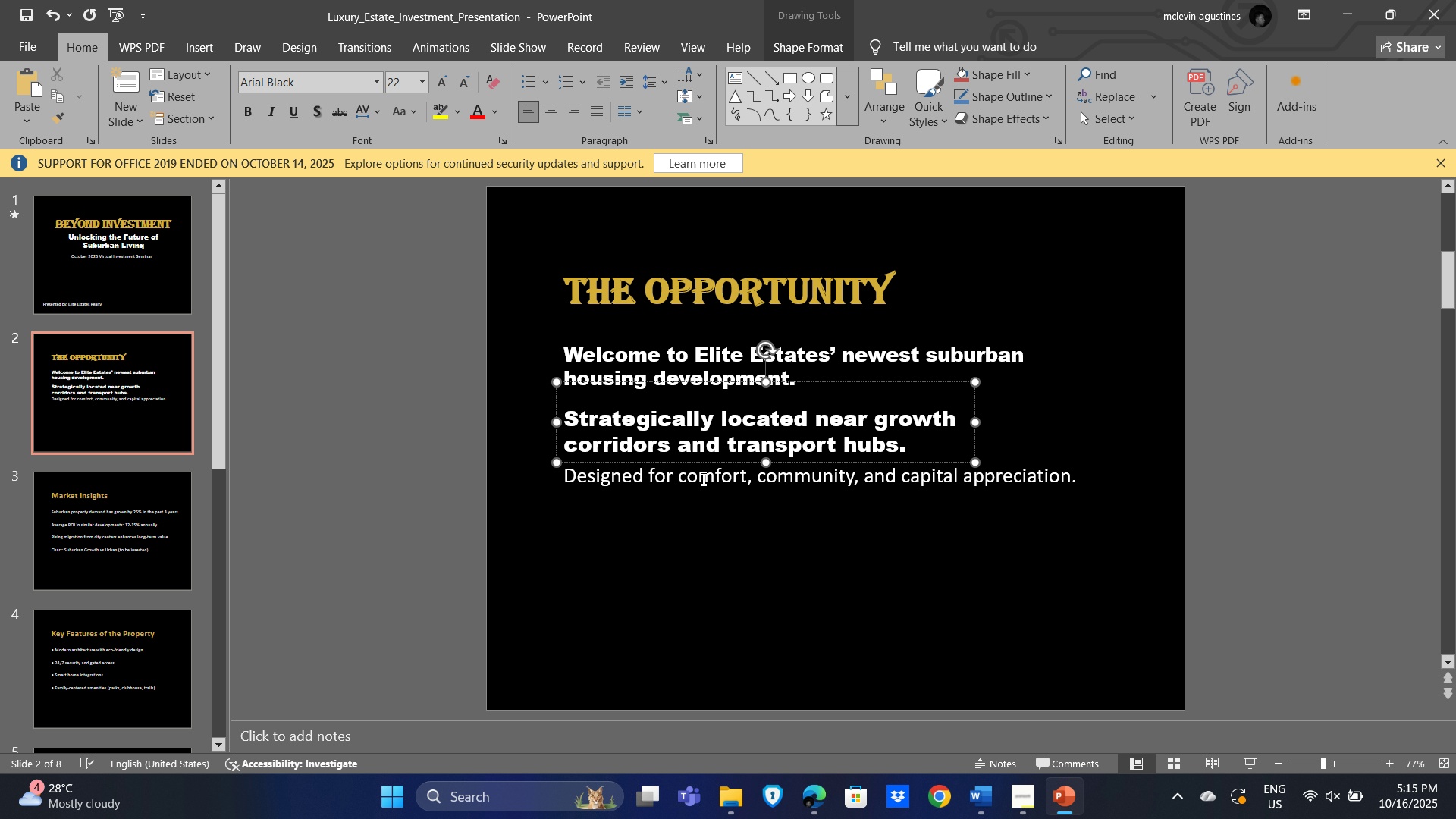 
left_click([701, 478])
 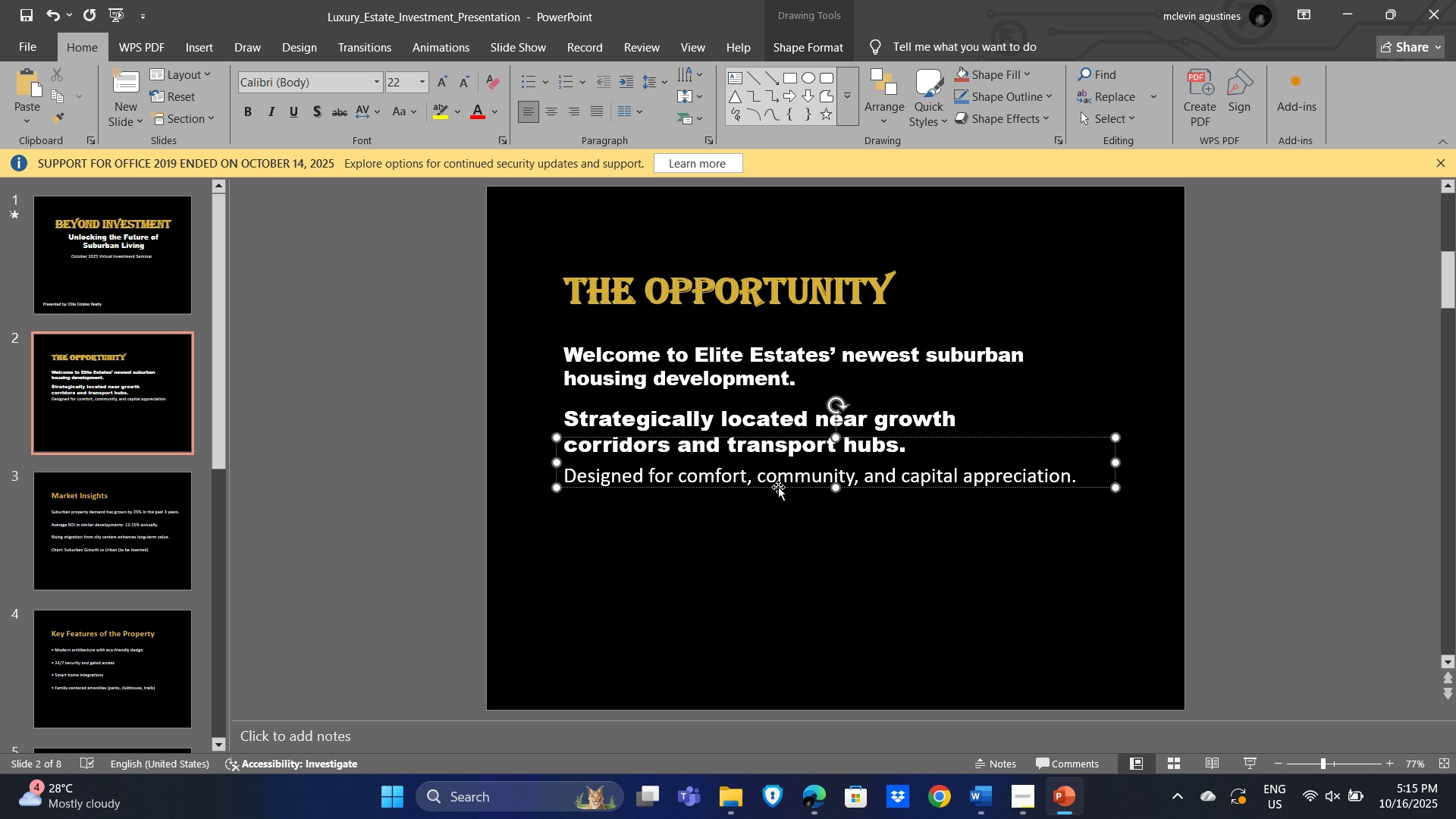 
left_click_drag(start_coordinate=[777, 487], to_coordinate=[781, 555])
 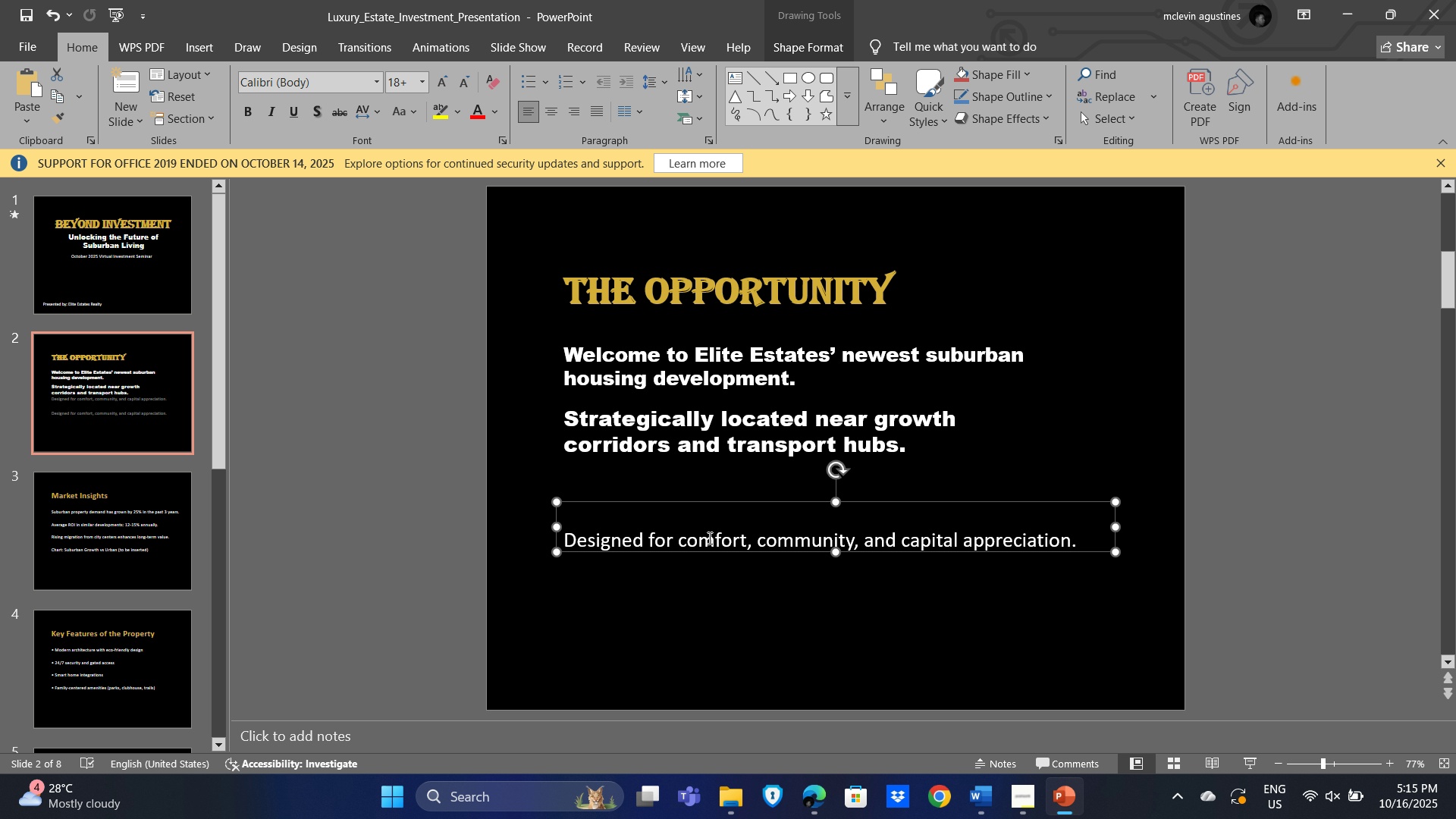 
left_click([708, 538])
 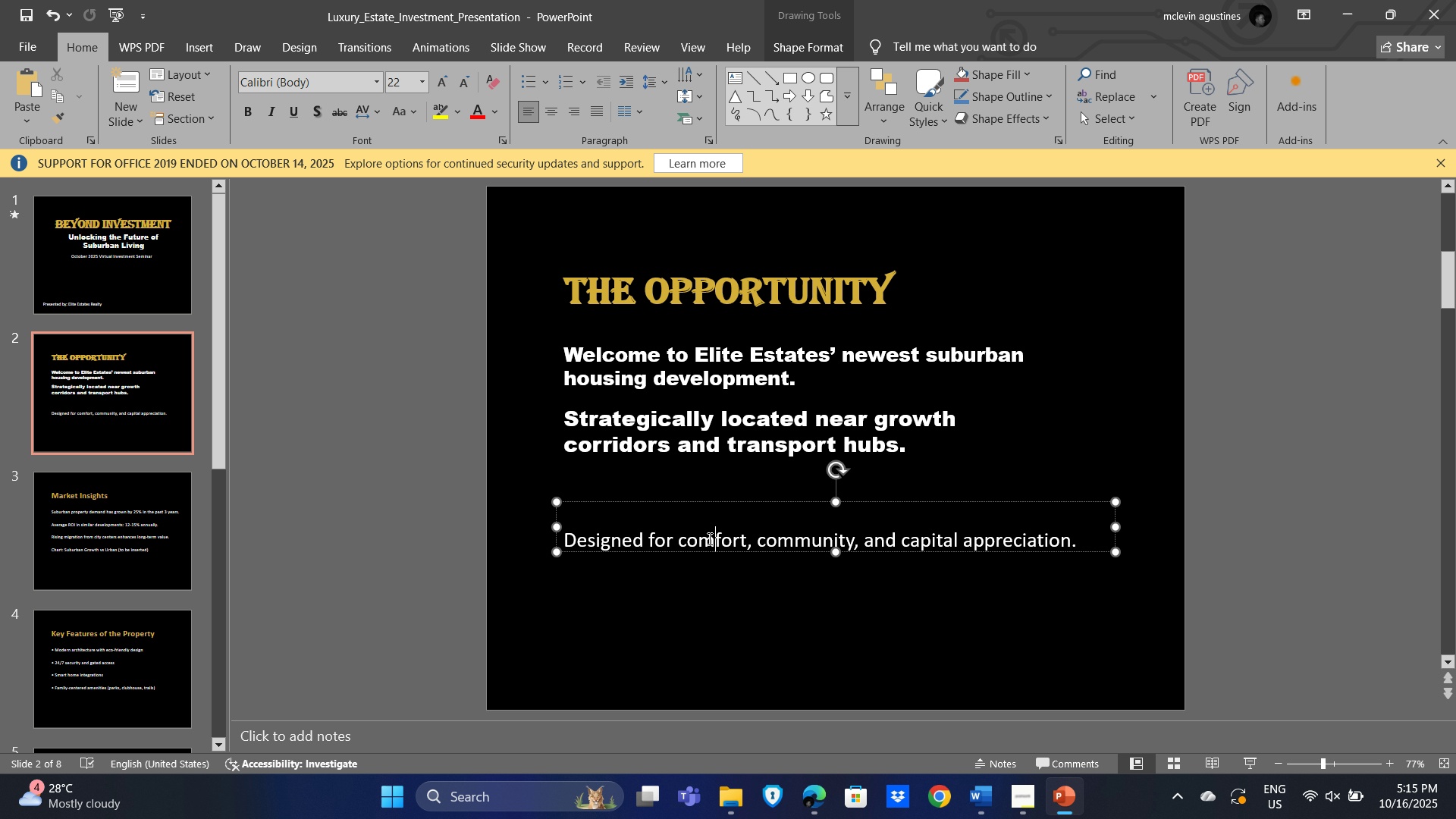 
key(Control+A)
 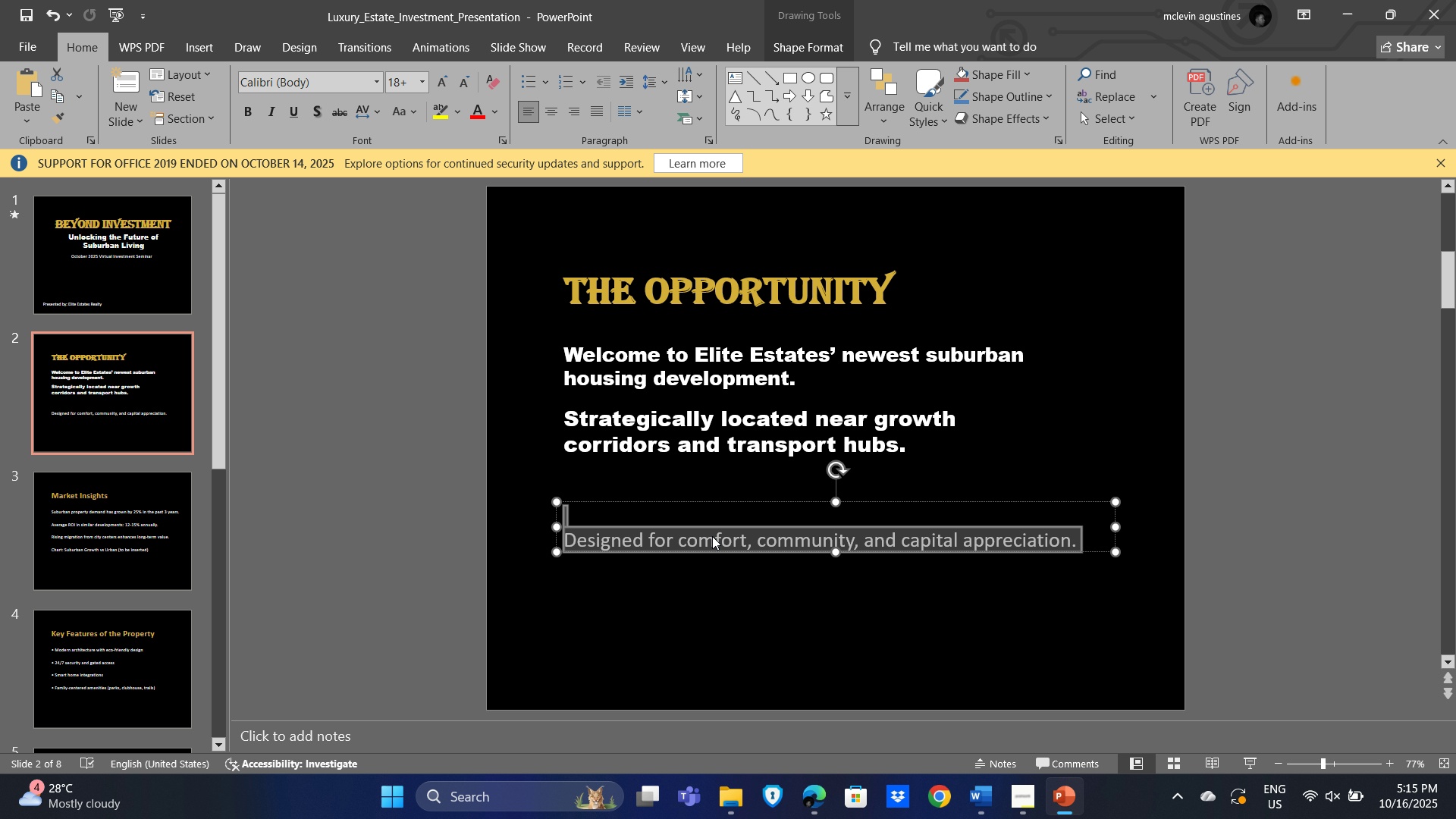 
key(Control+E)
 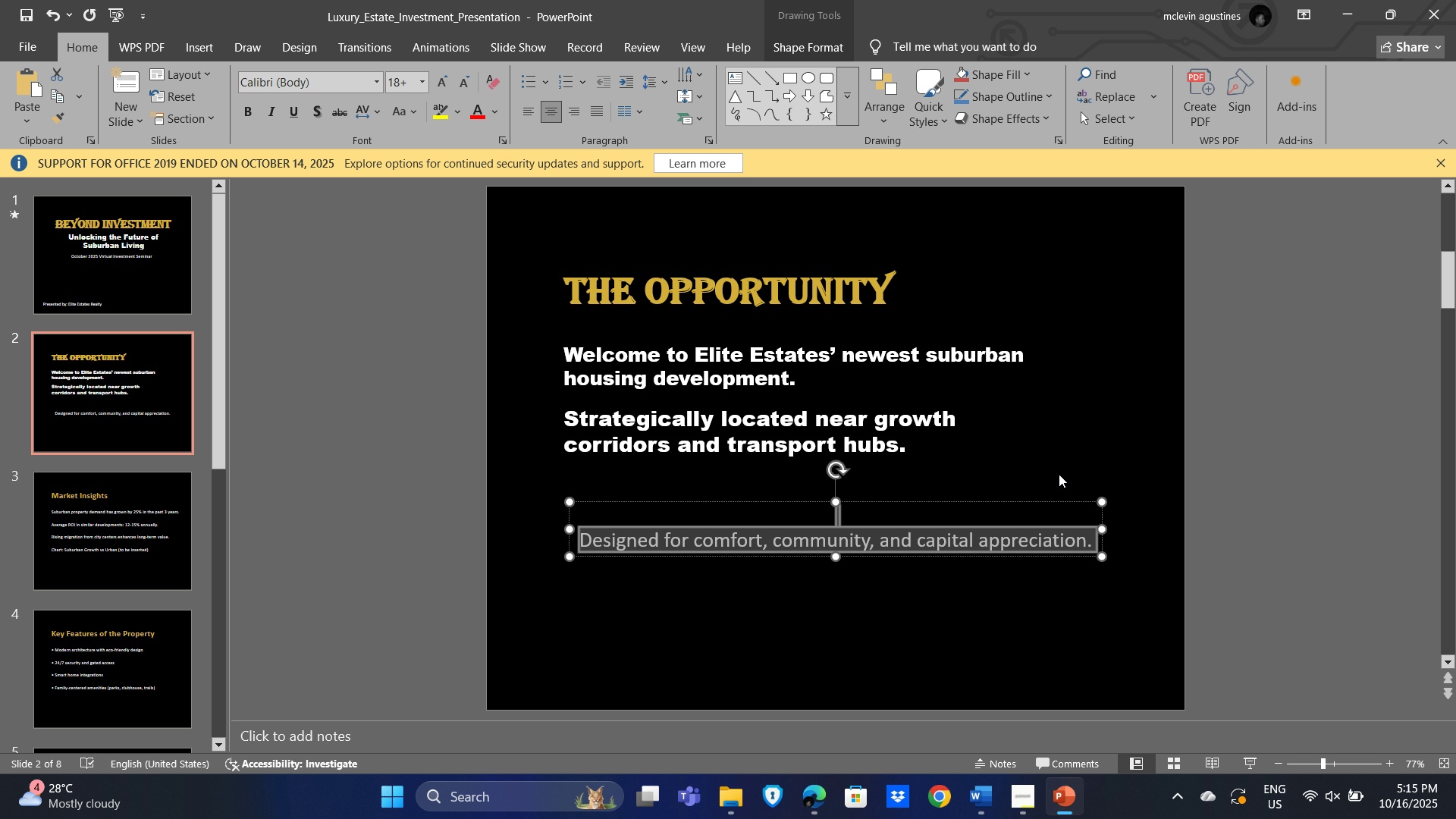 
left_click([1059, 474])
 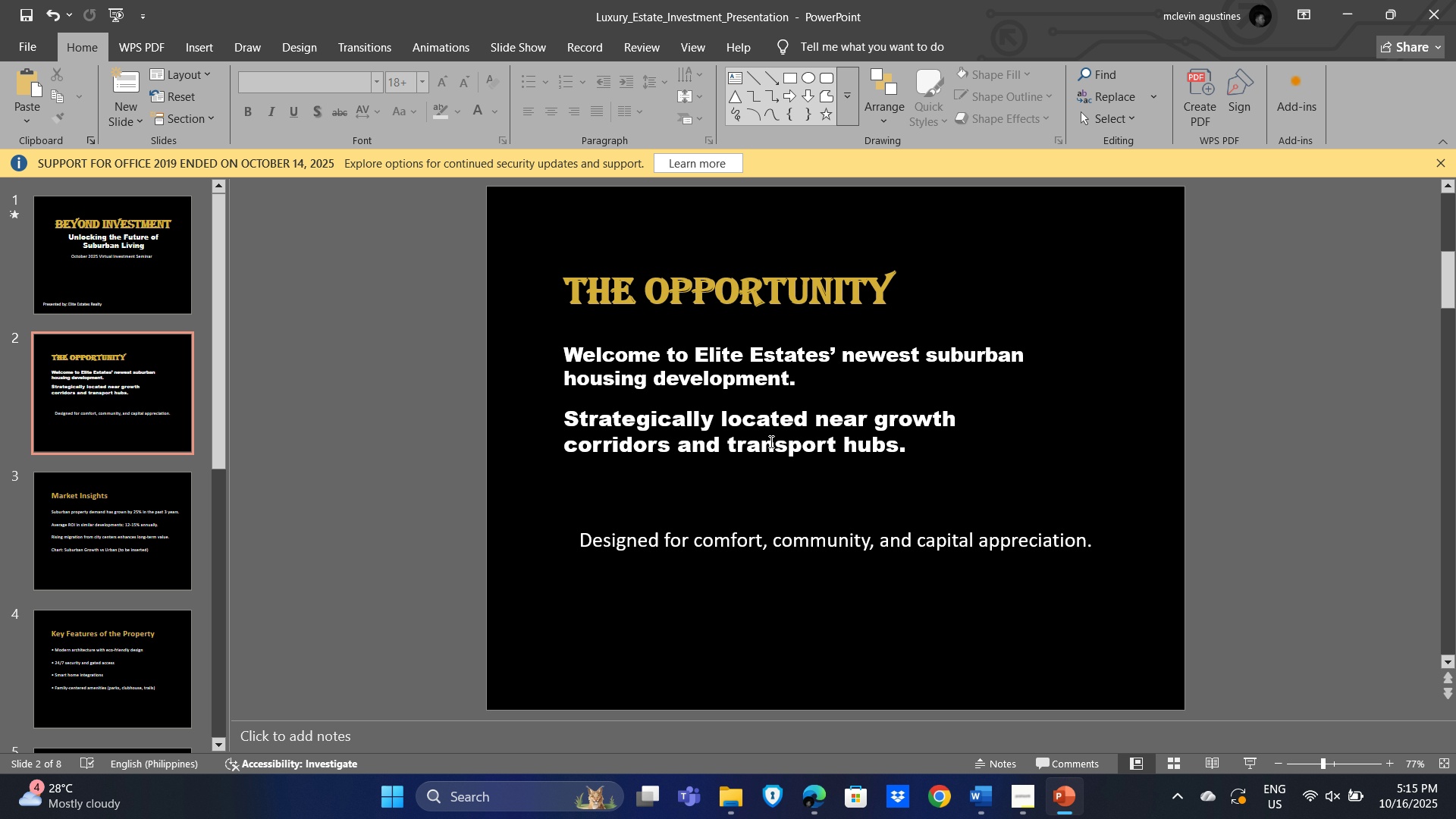 
left_click([769, 441])
 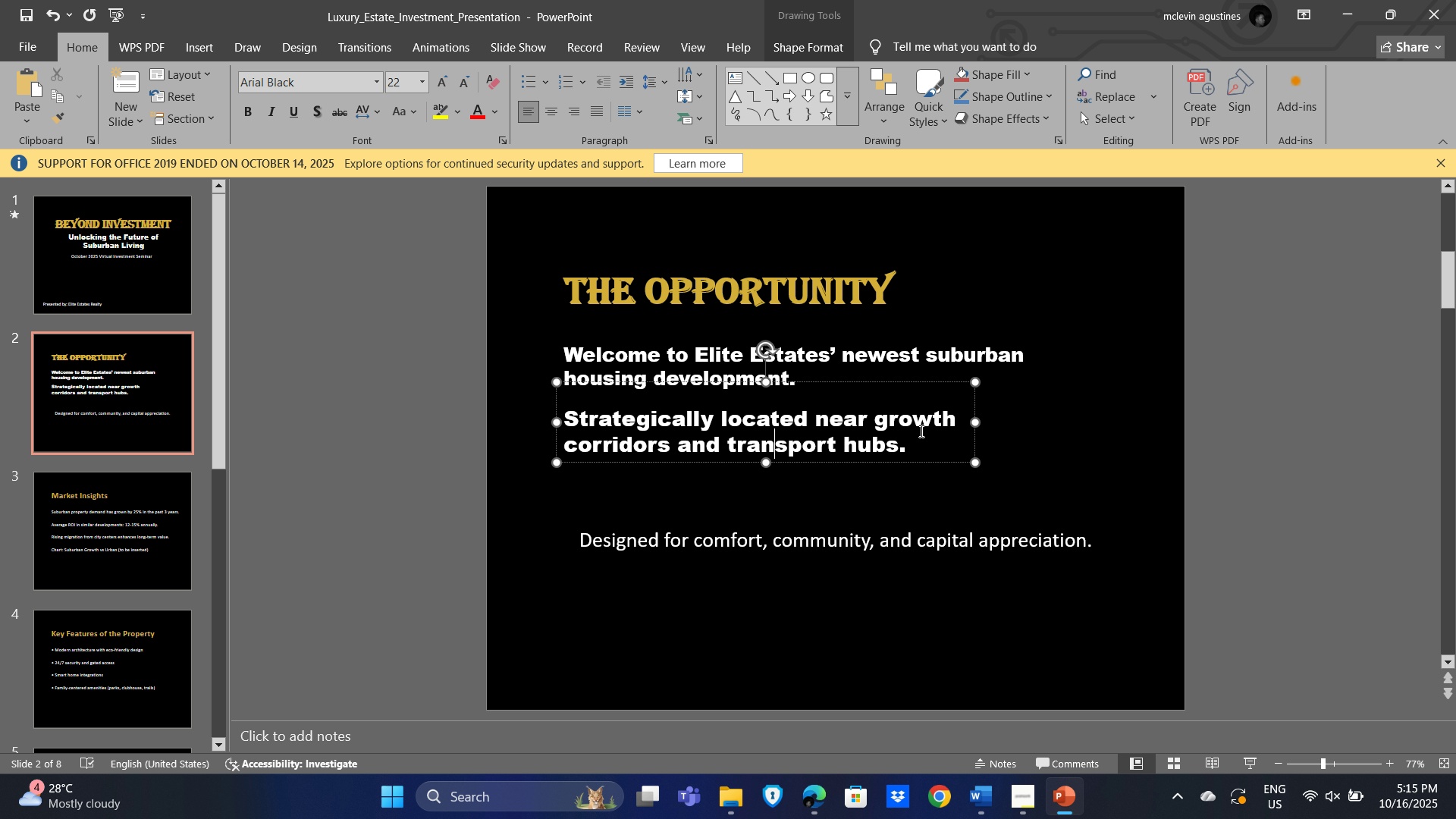 
hold_key(key=ControlLeft, duration=1.31)
 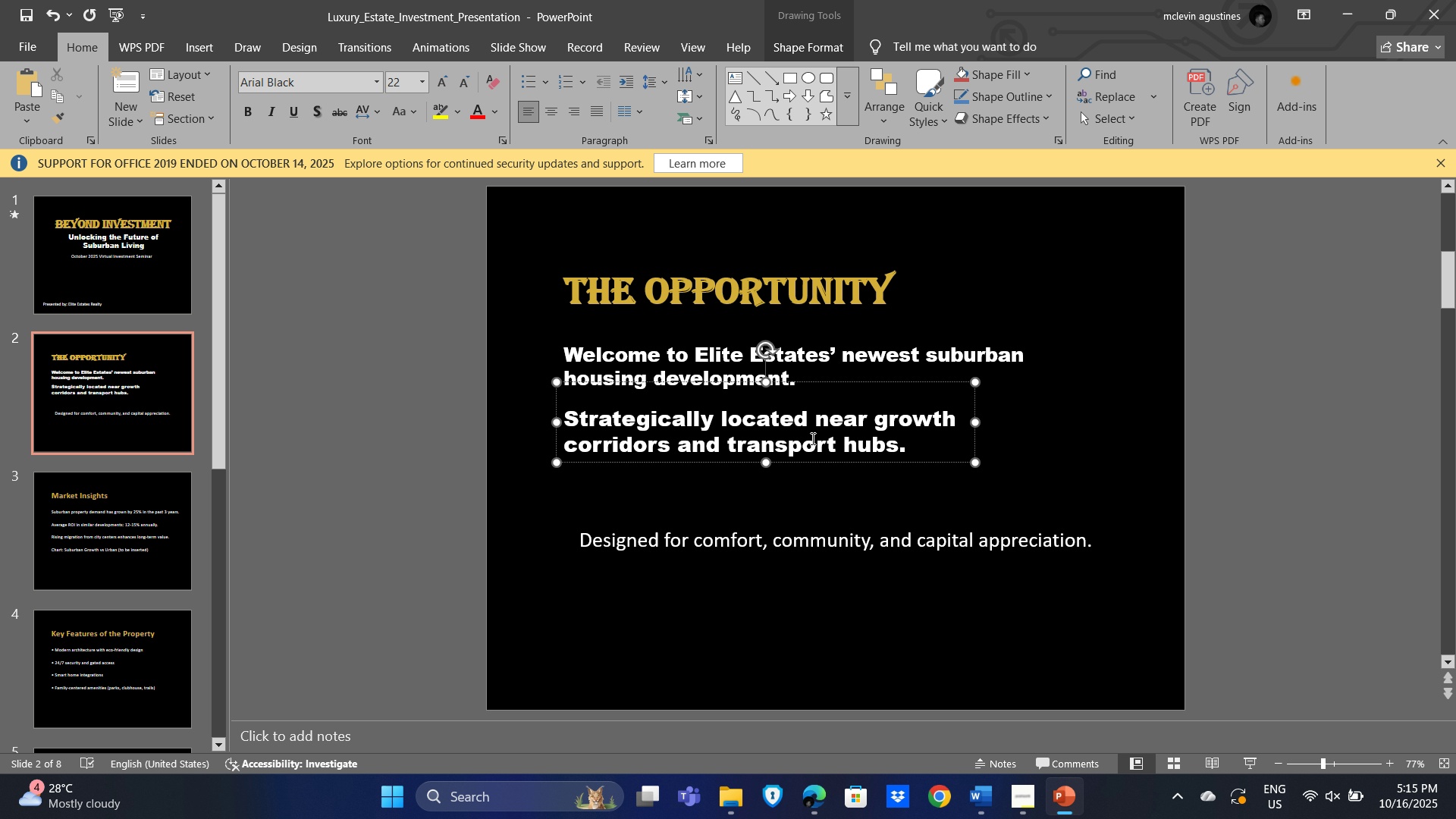 
wait(5.45)
 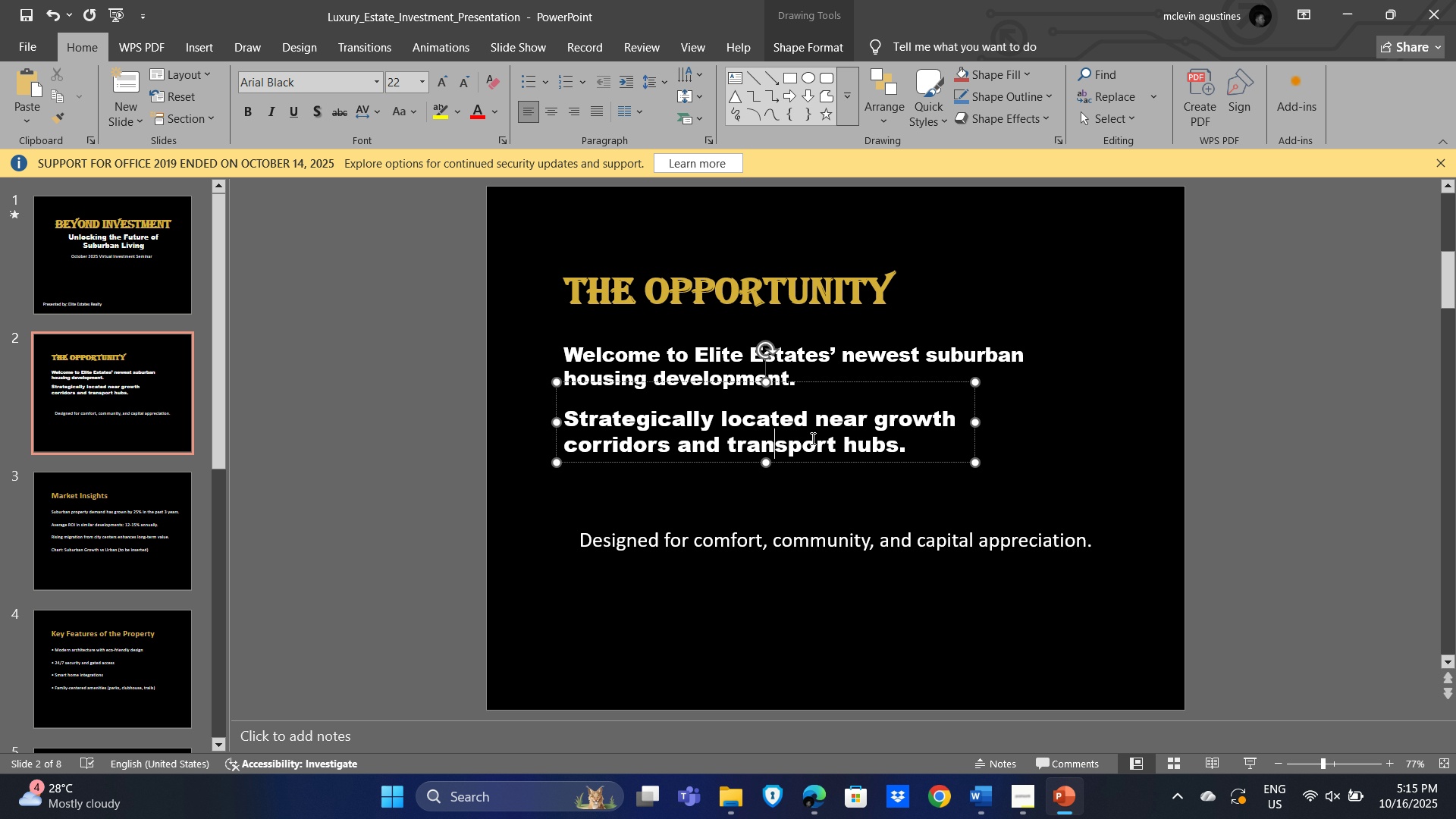 
key(Control+A)
 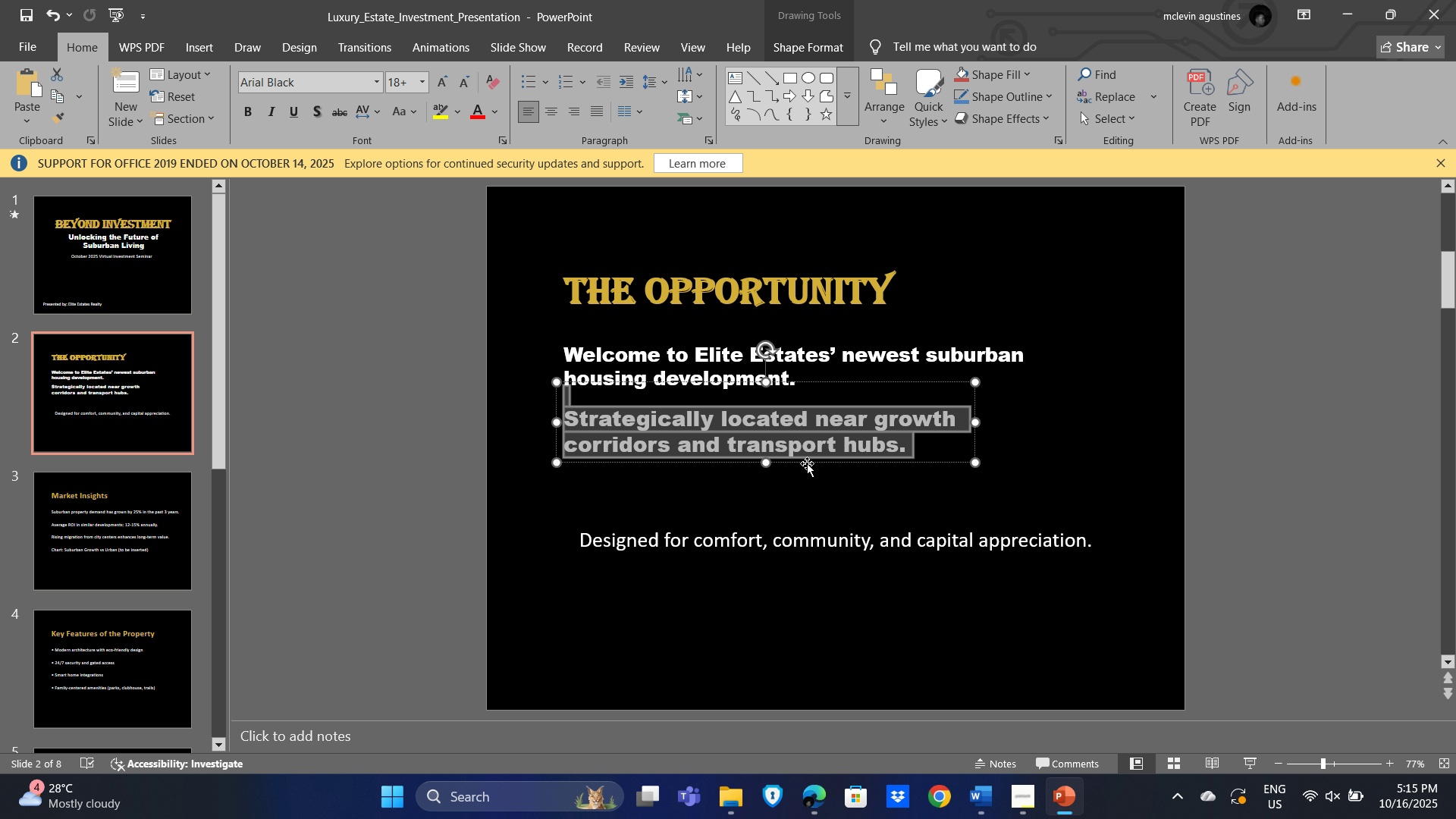 
hold_key(key=ControlLeft, duration=0.69)
 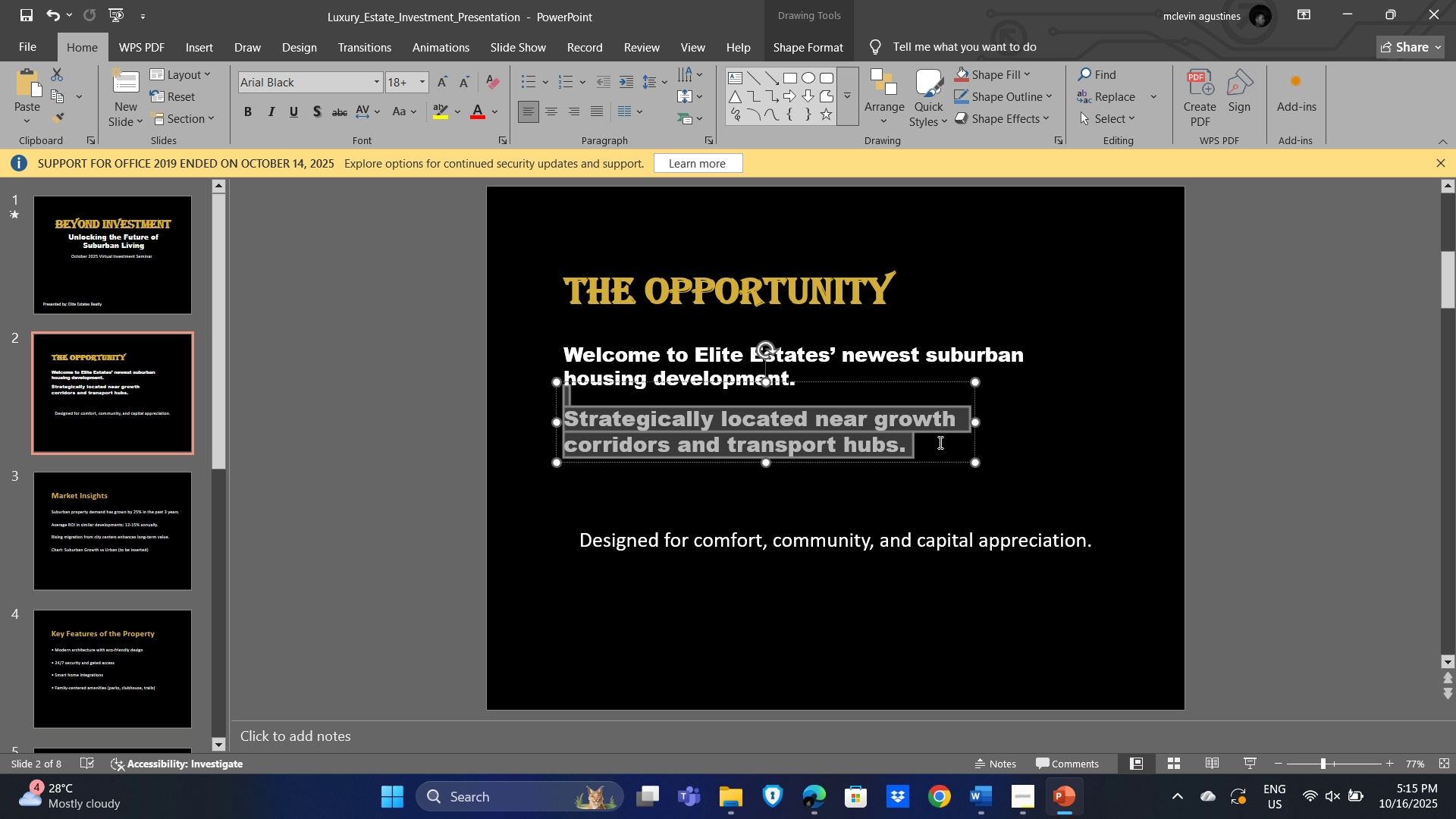 
key(Control+E)
 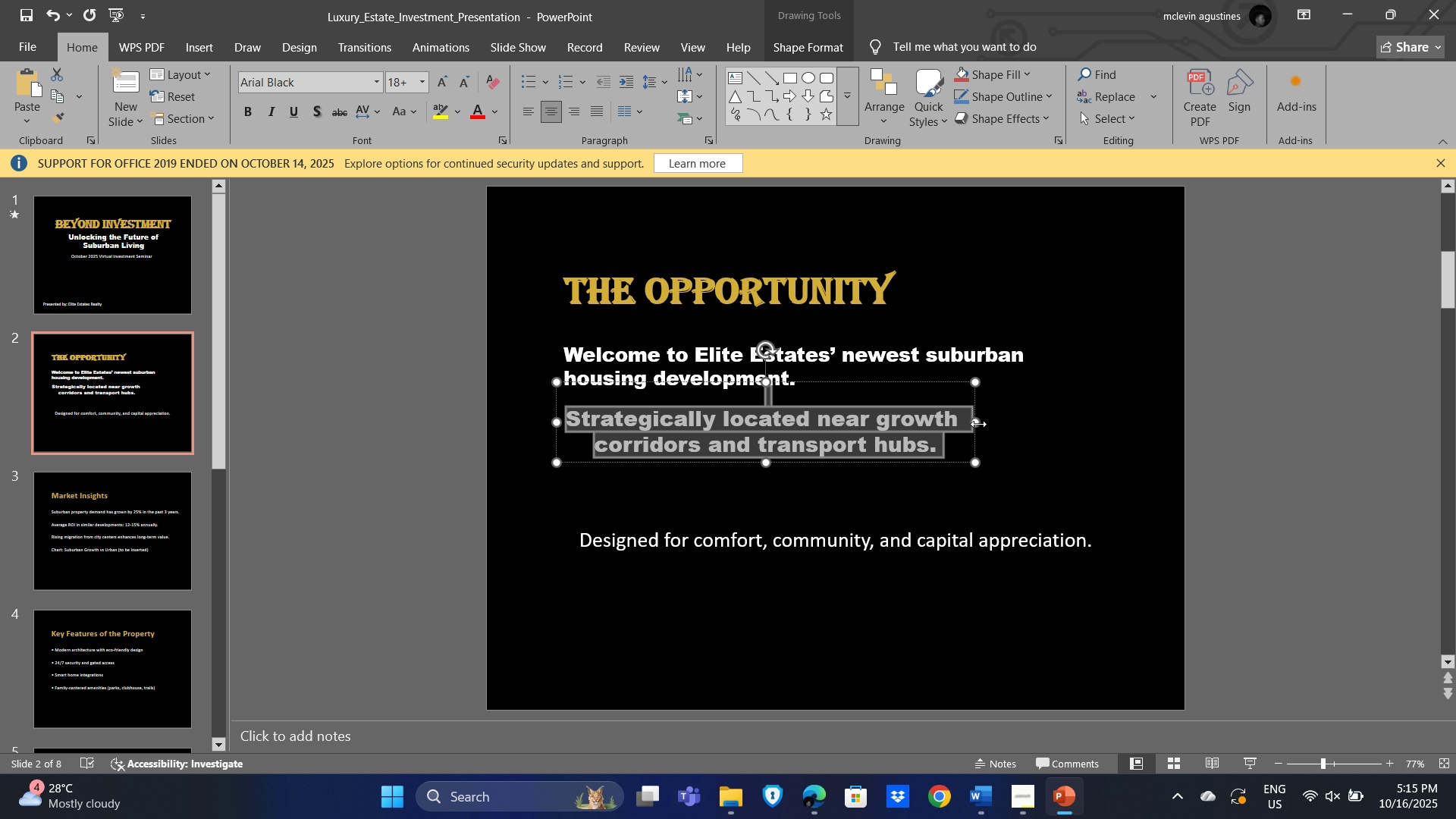 
left_click_drag(start_coordinate=[978, 420], to_coordinate=[1118, 435])
 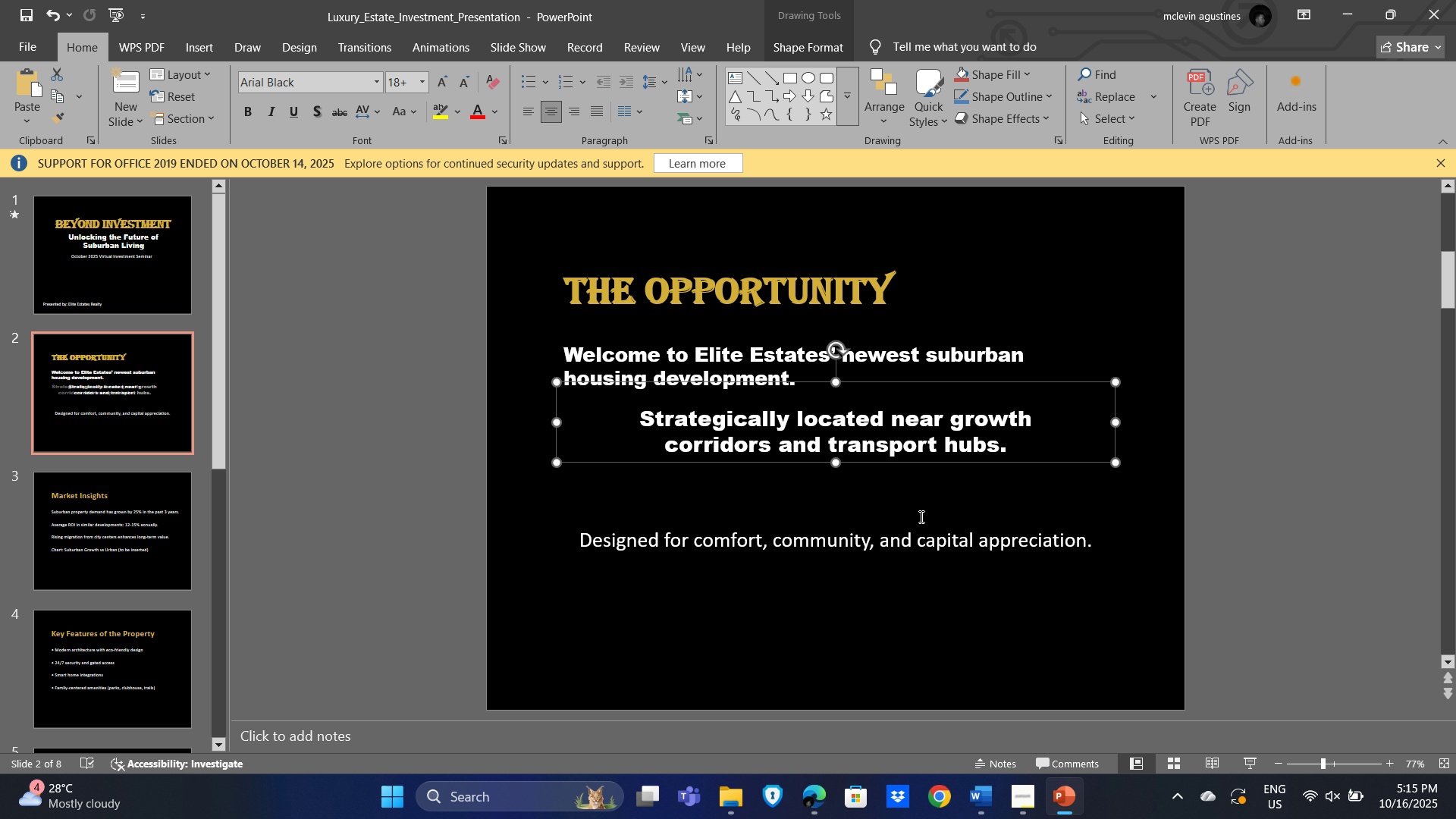 
left_click([920, 516])
 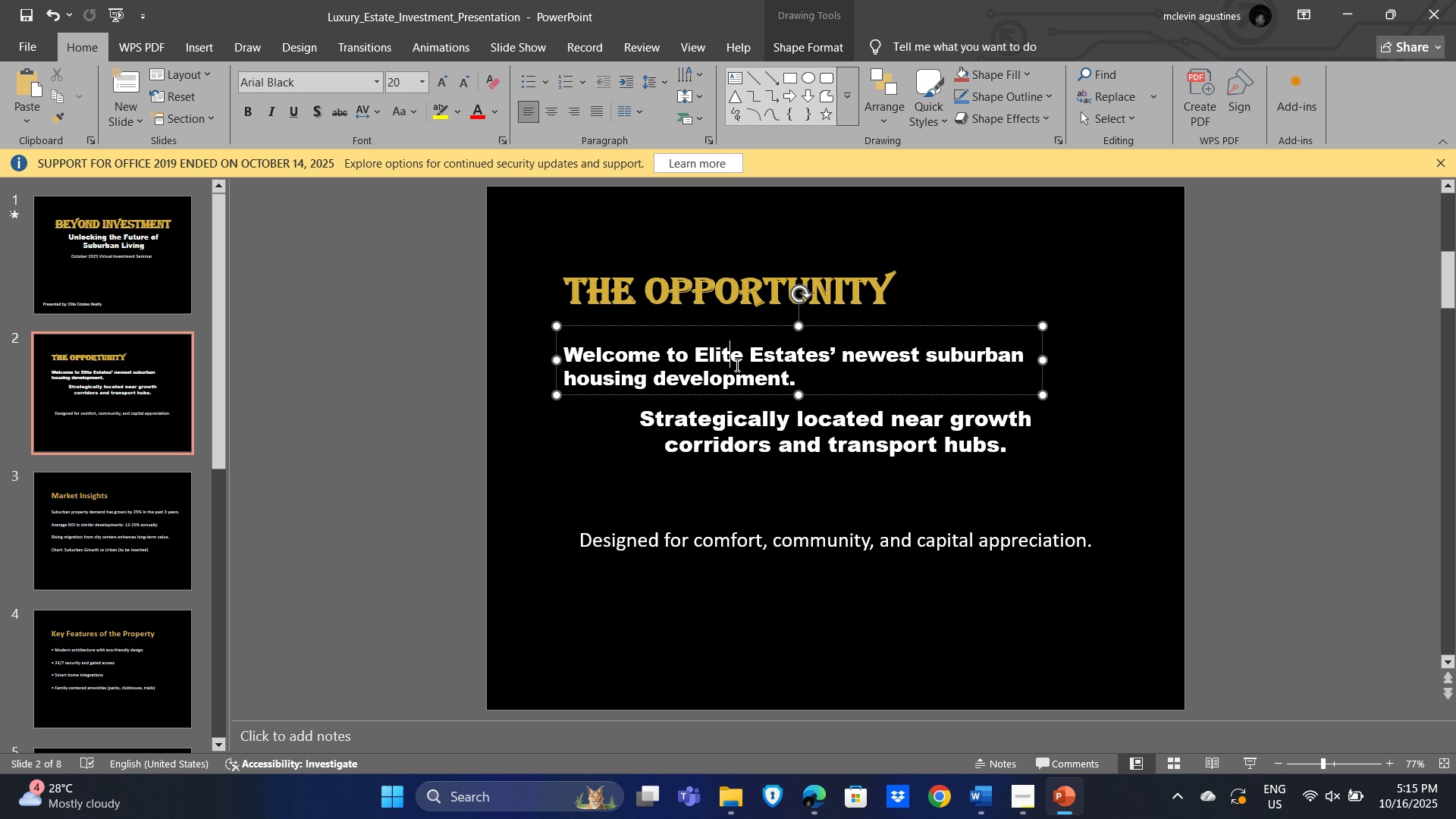 
left_click([736, 365])
 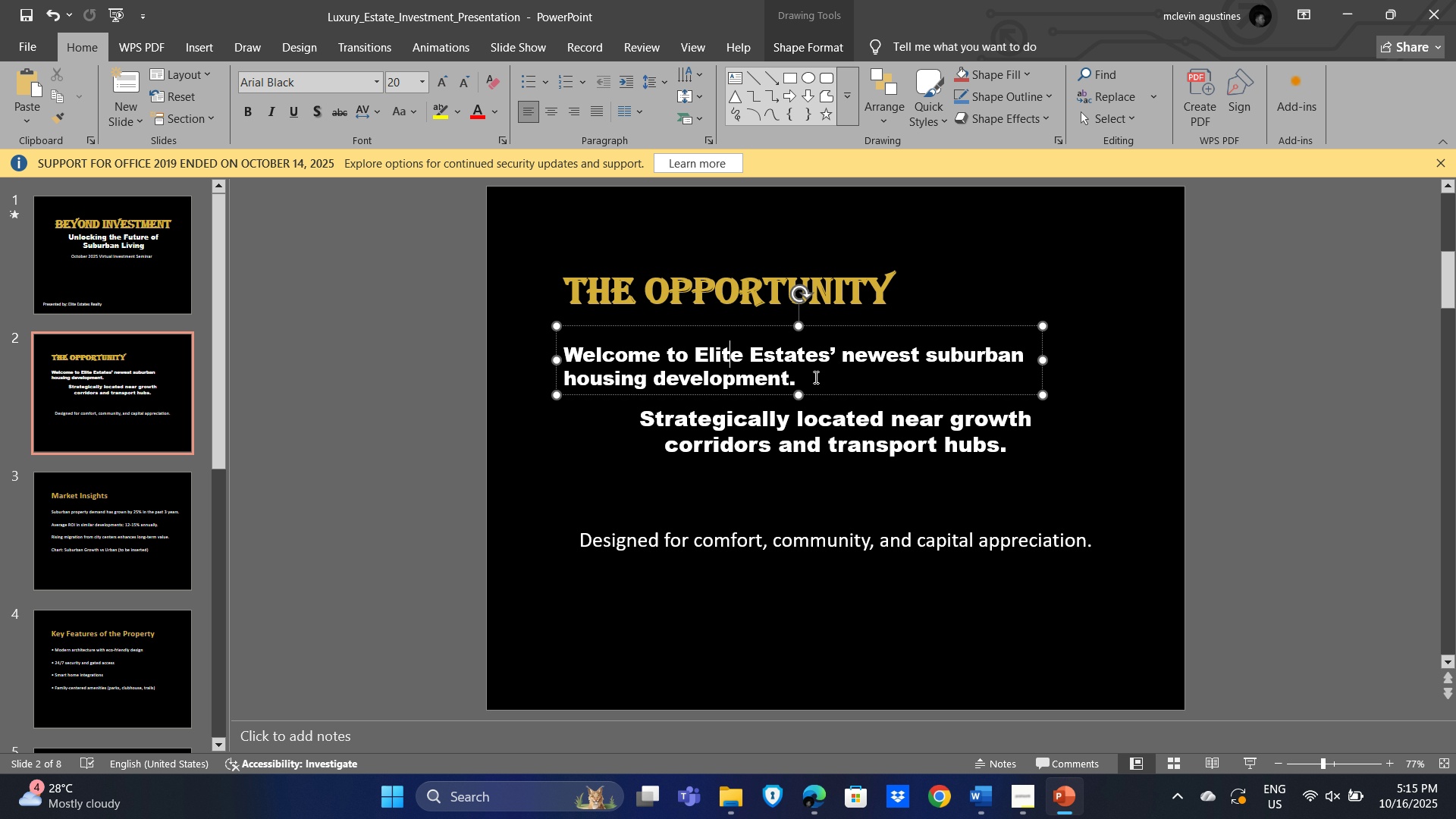 
key(Control+A)
 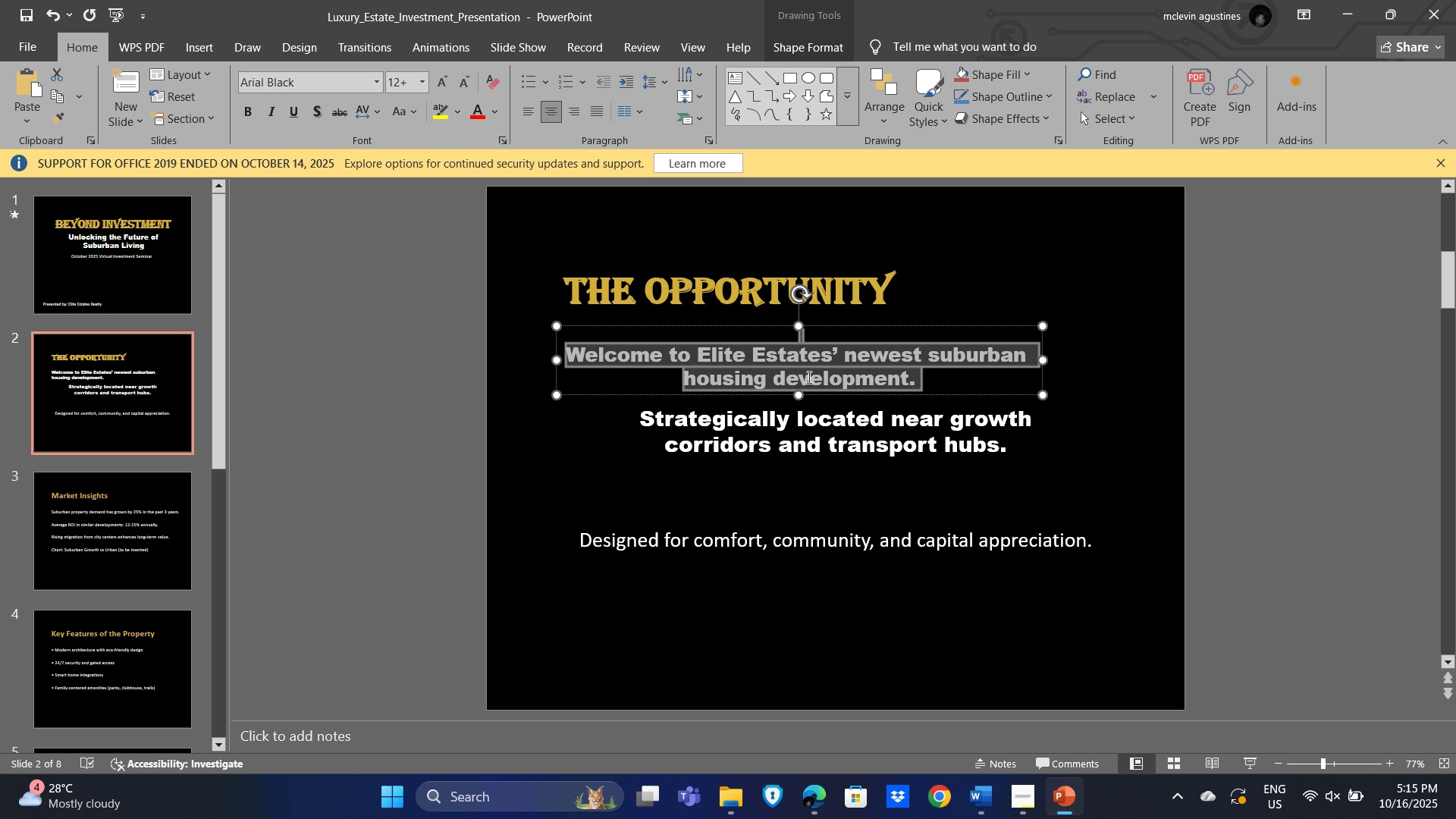 
key(Control+E)
 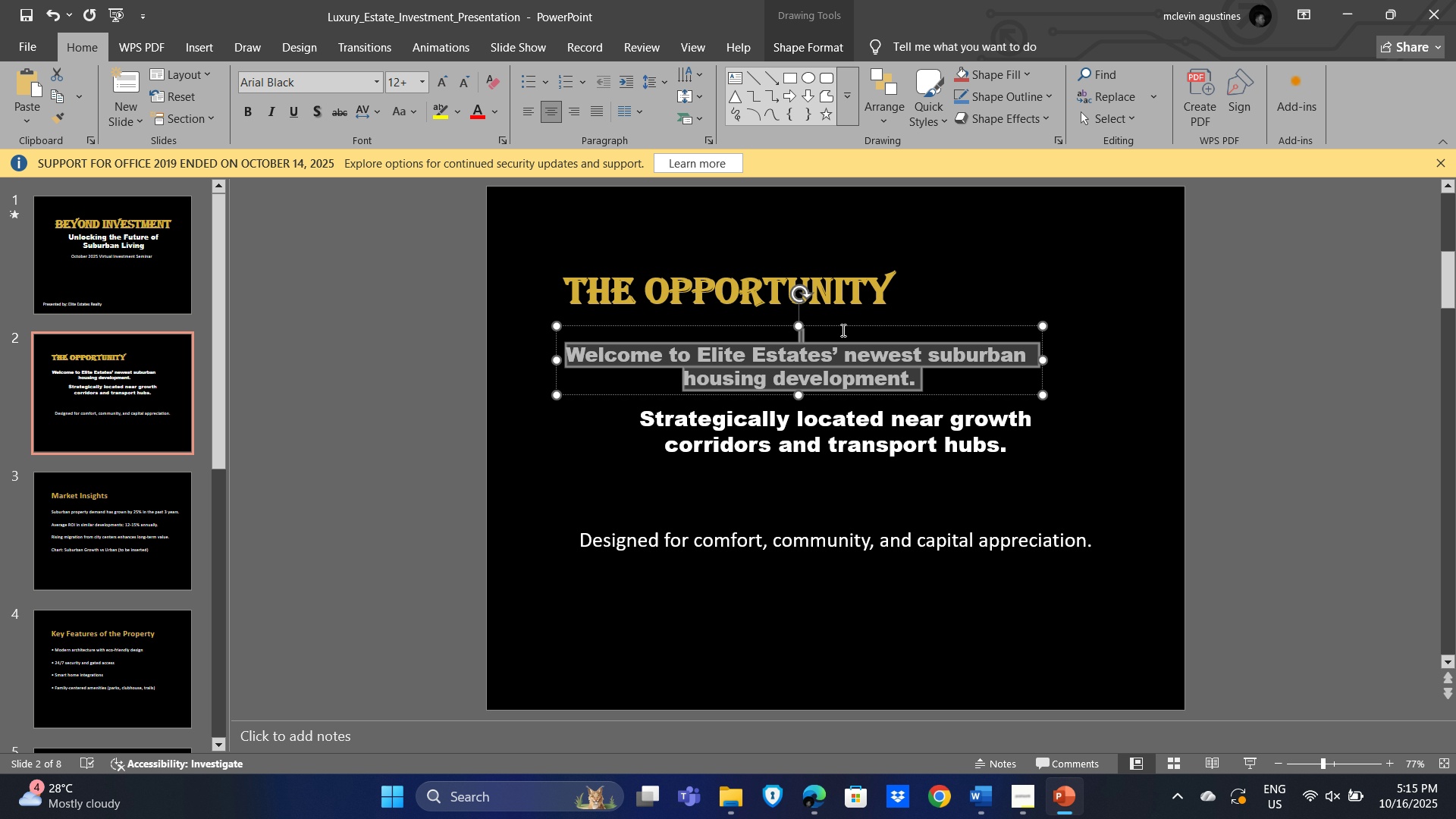 
left_click_drag(start_coordinate=[842, 328], to_coordinate=[895, 328])
 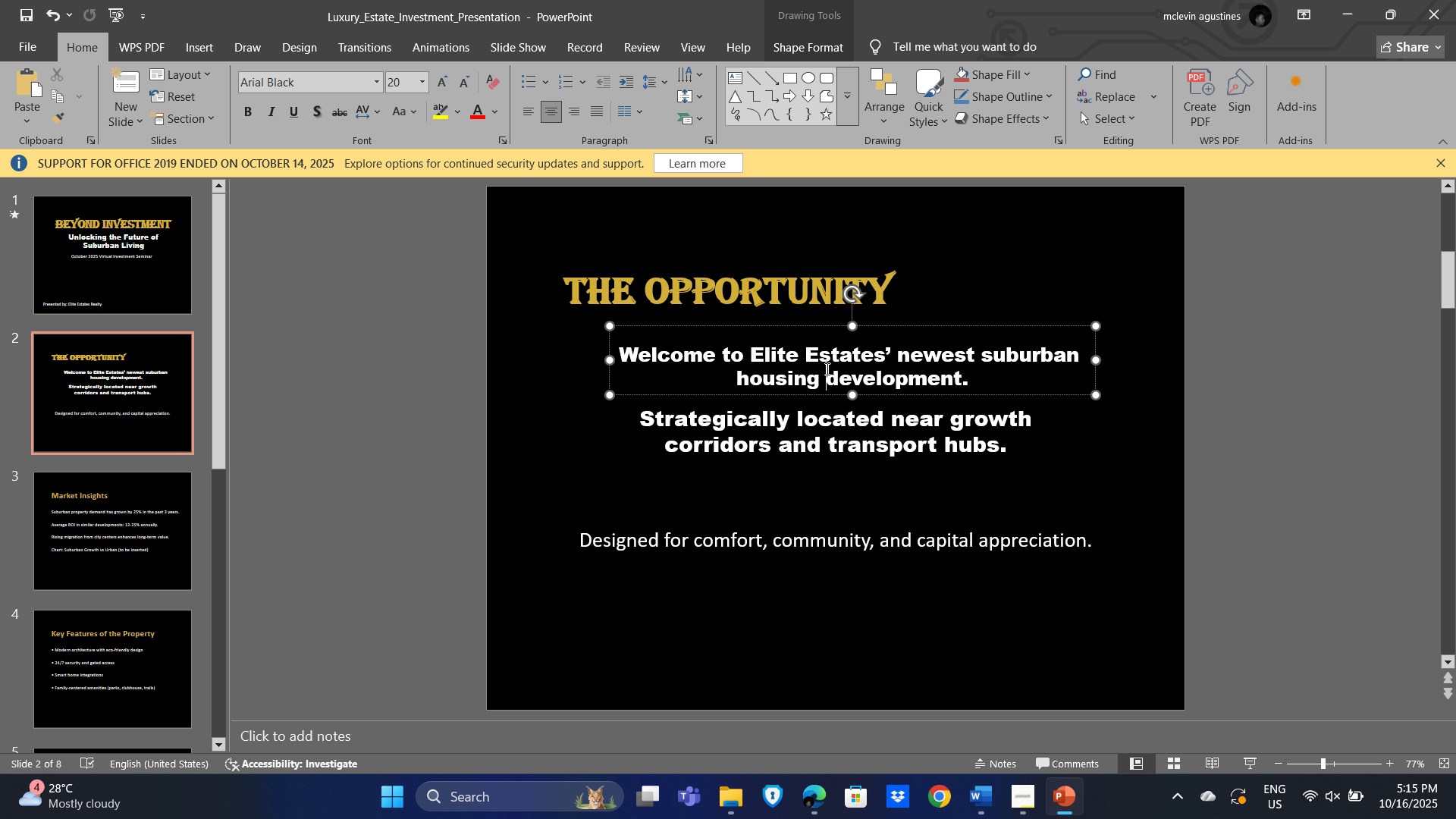 
left_click([826, 369])
 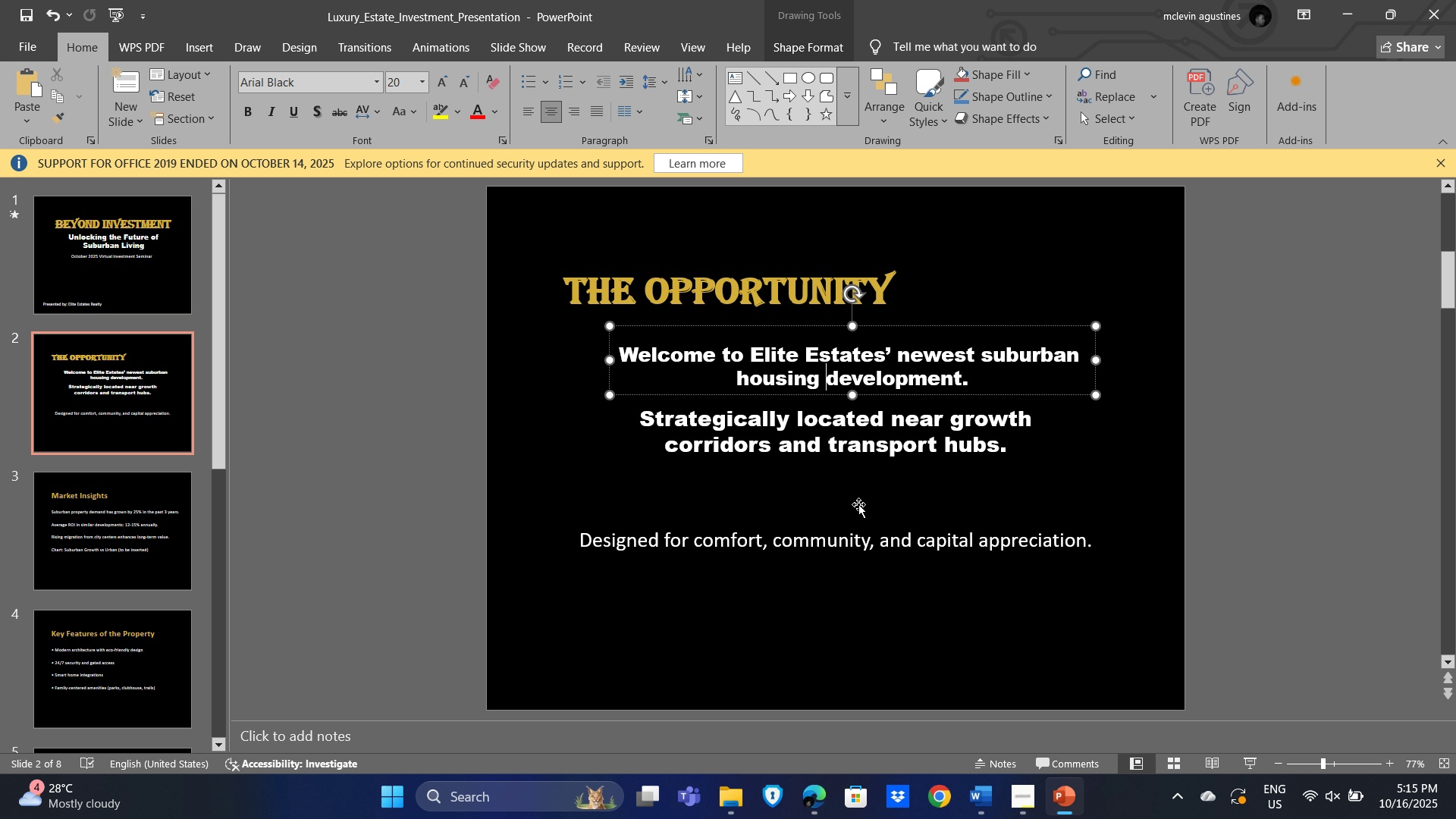 
left_click([858, 504])
 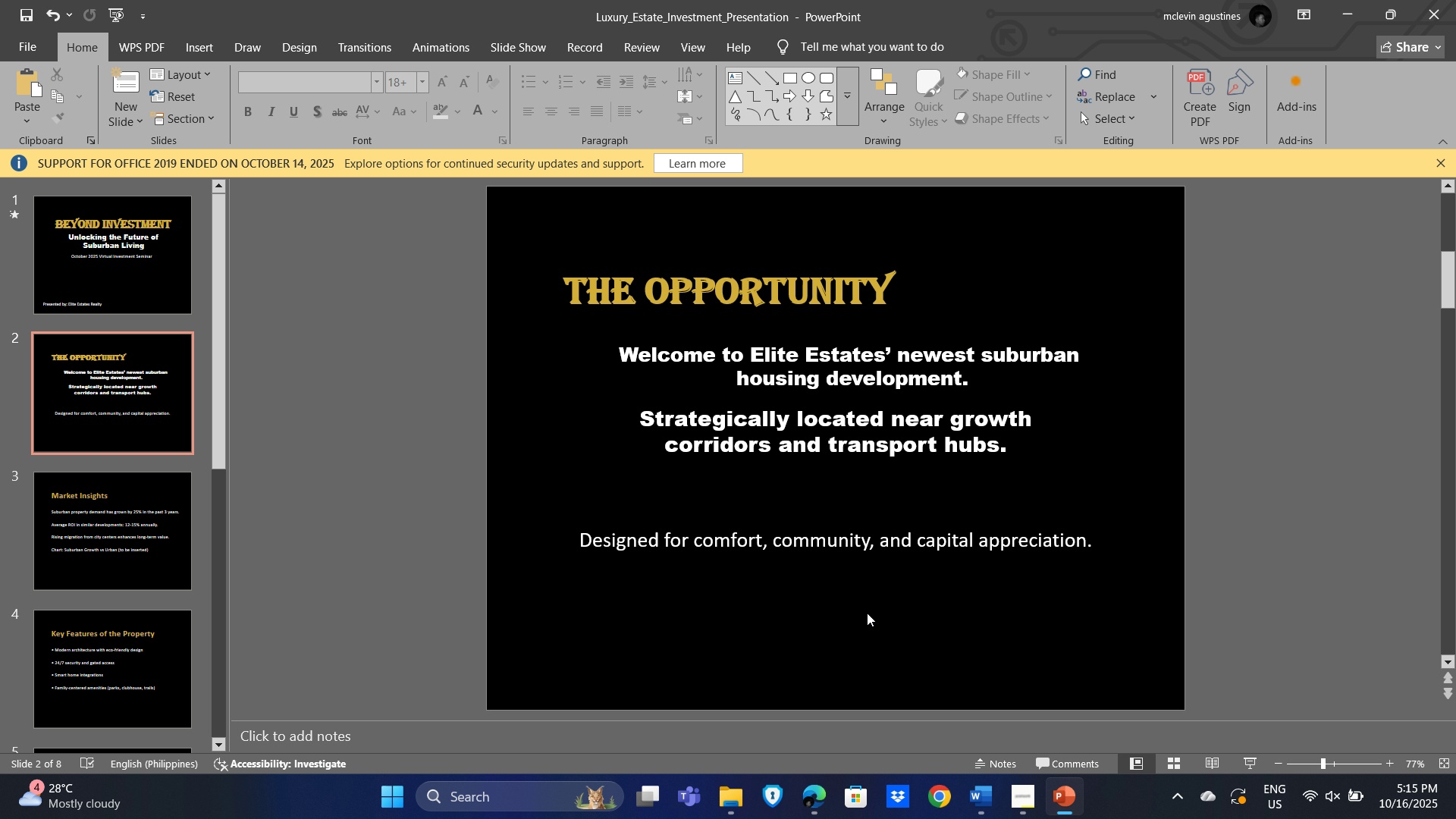 
left_click([867, 613])
 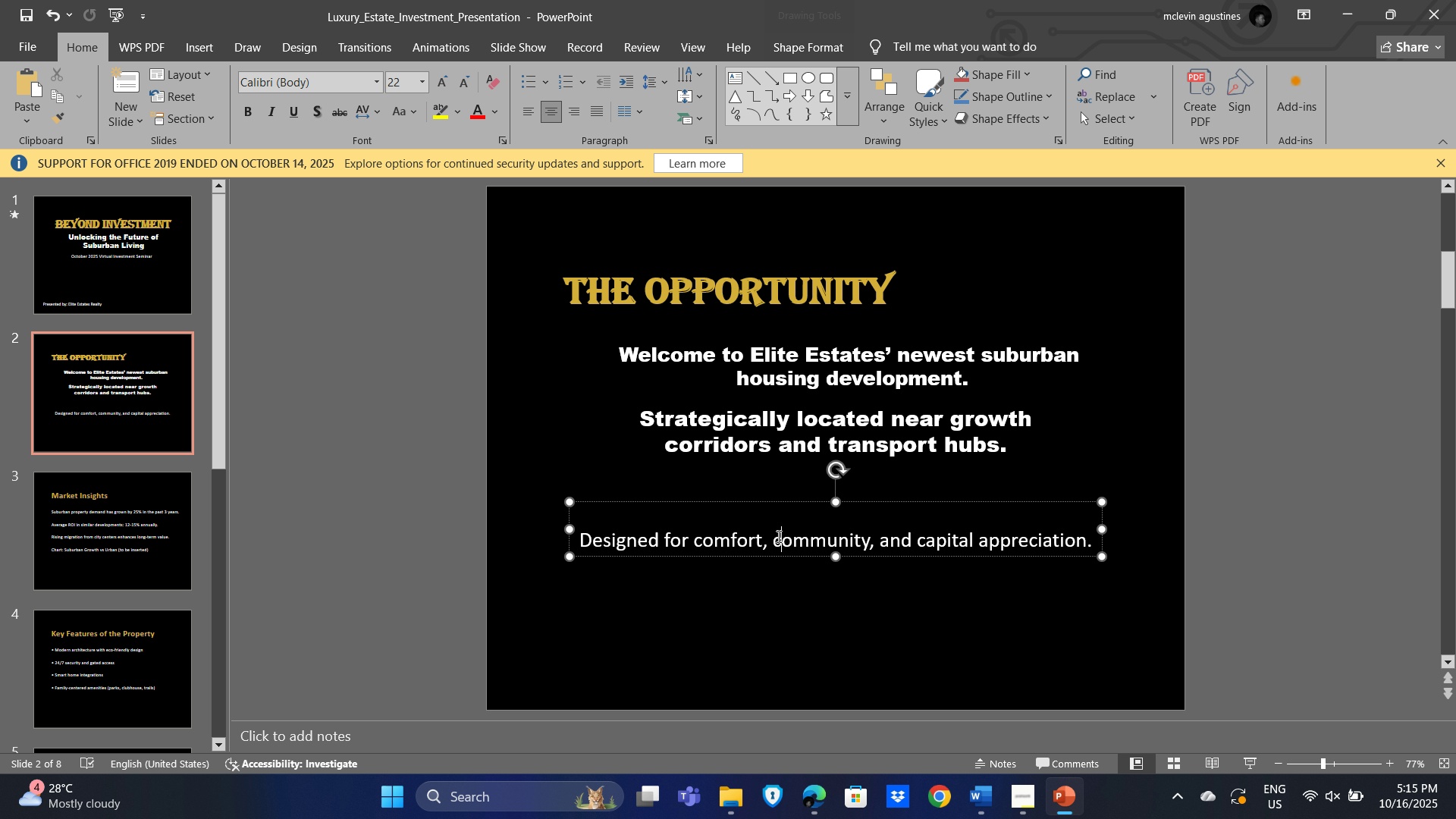 
left_click([777, 536])
 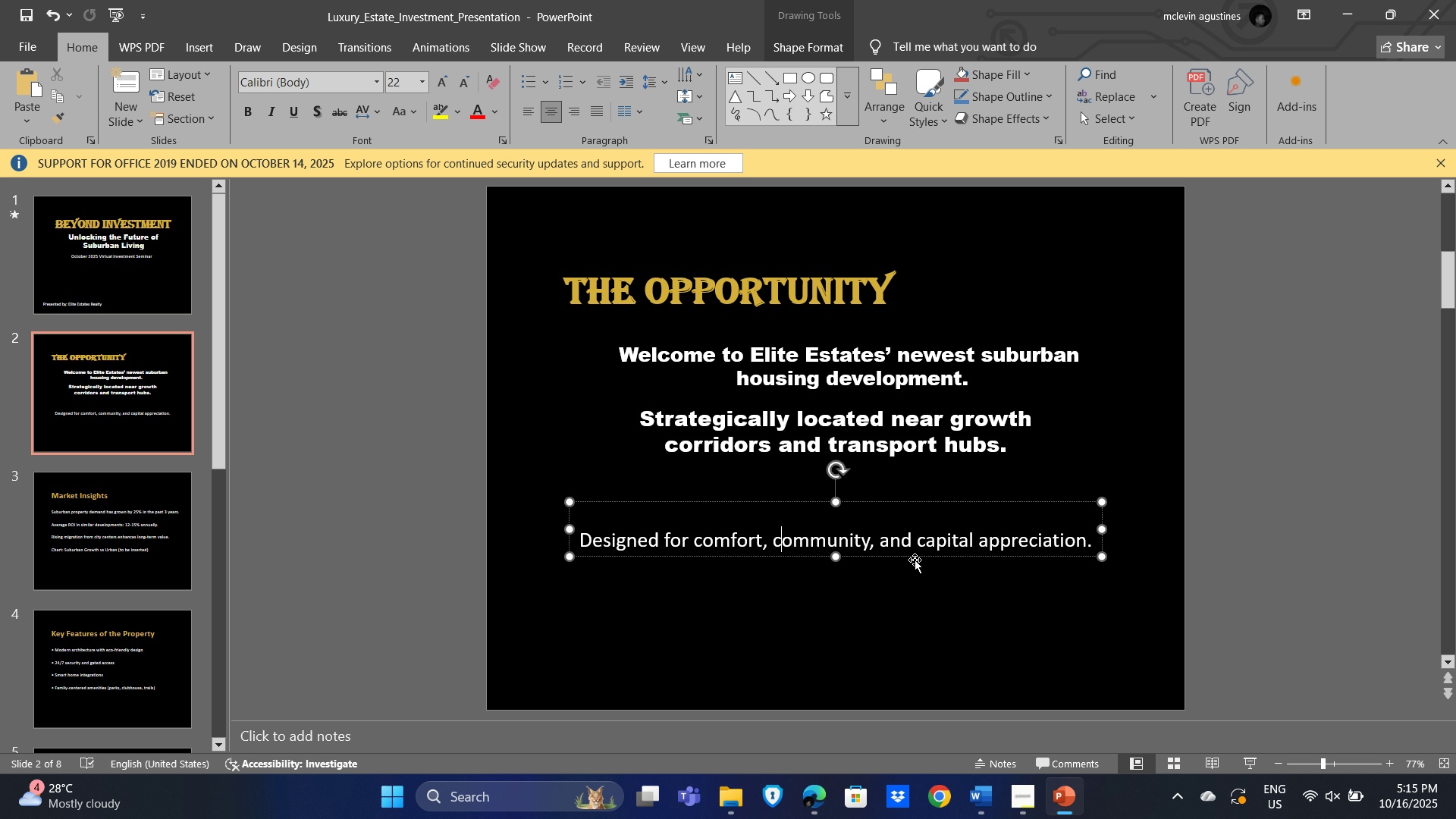 
key(Control+A)
 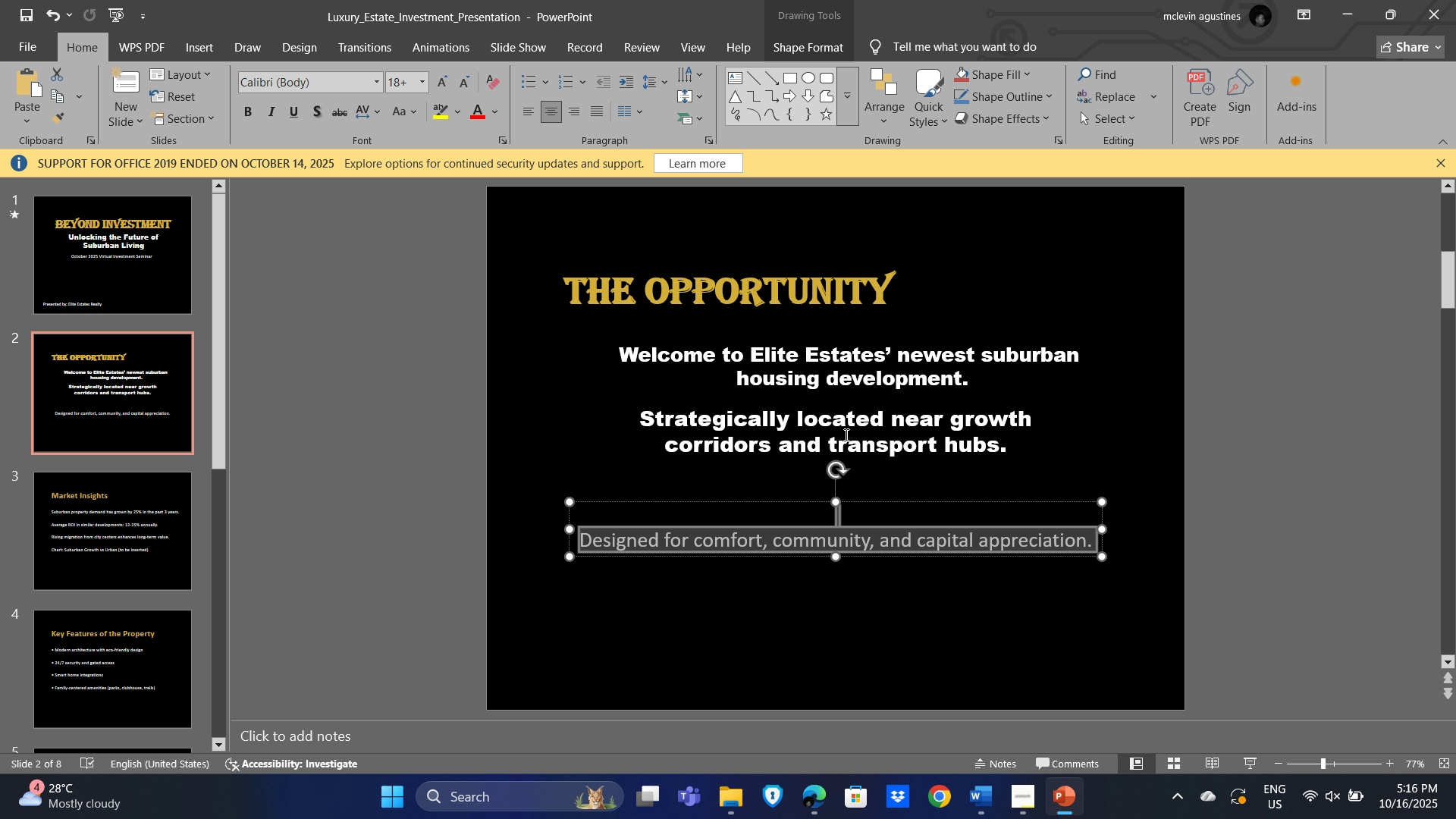 
left_click([833, 599])
 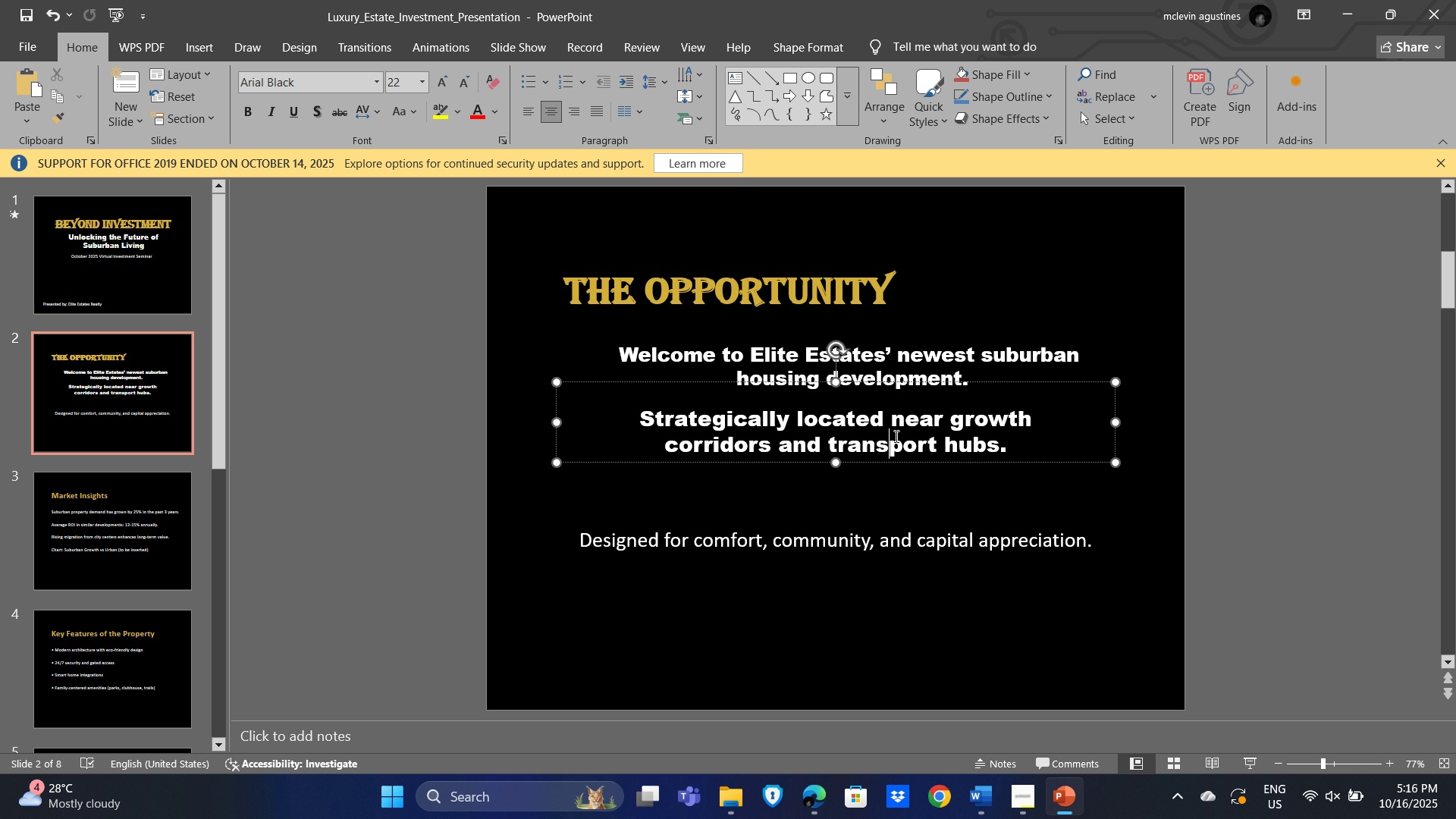 
left_click([895, 436])
 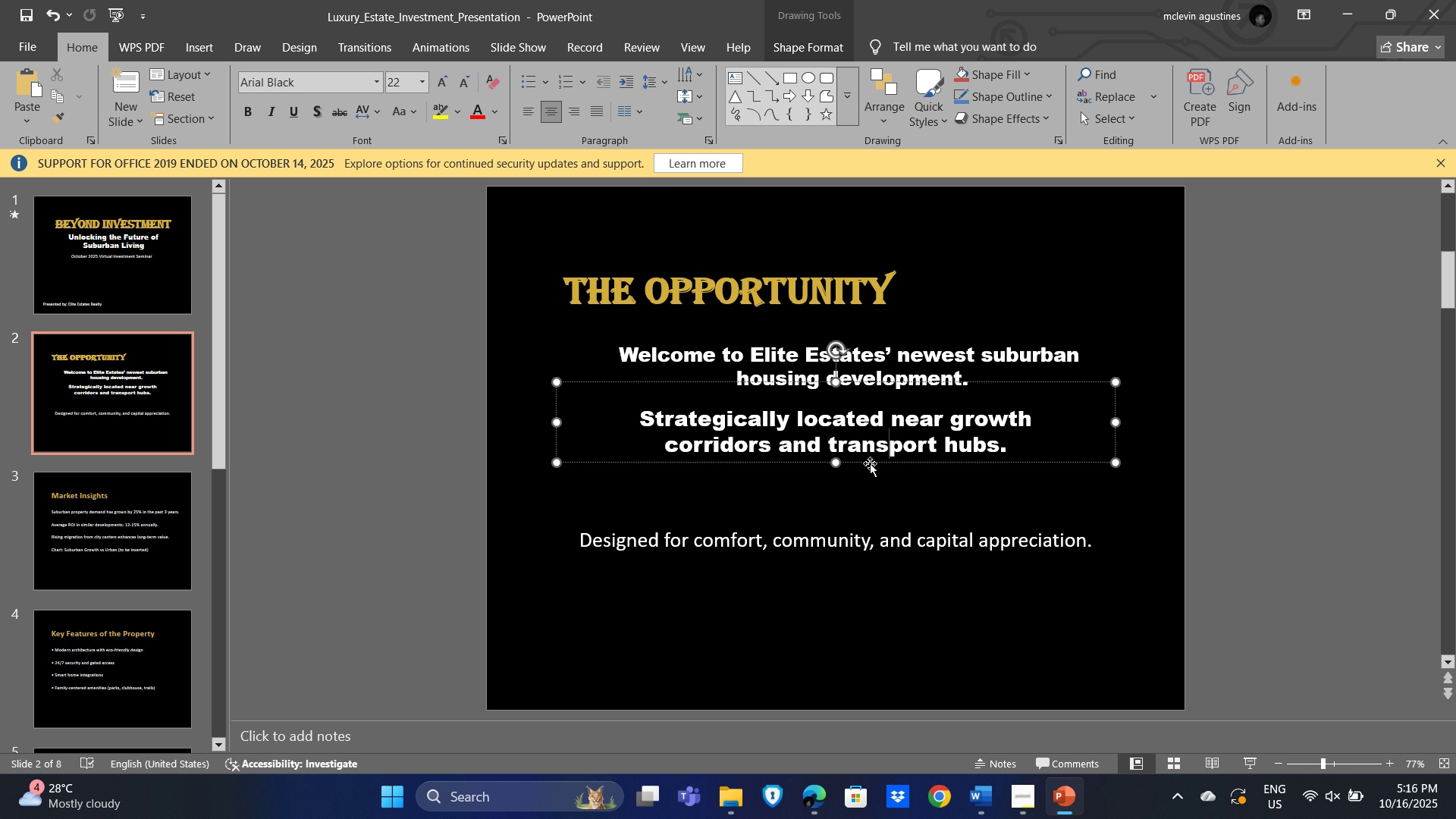 
left_click_drag(start_coordinate=[870, 463], to_coordinate=[870, 494])
 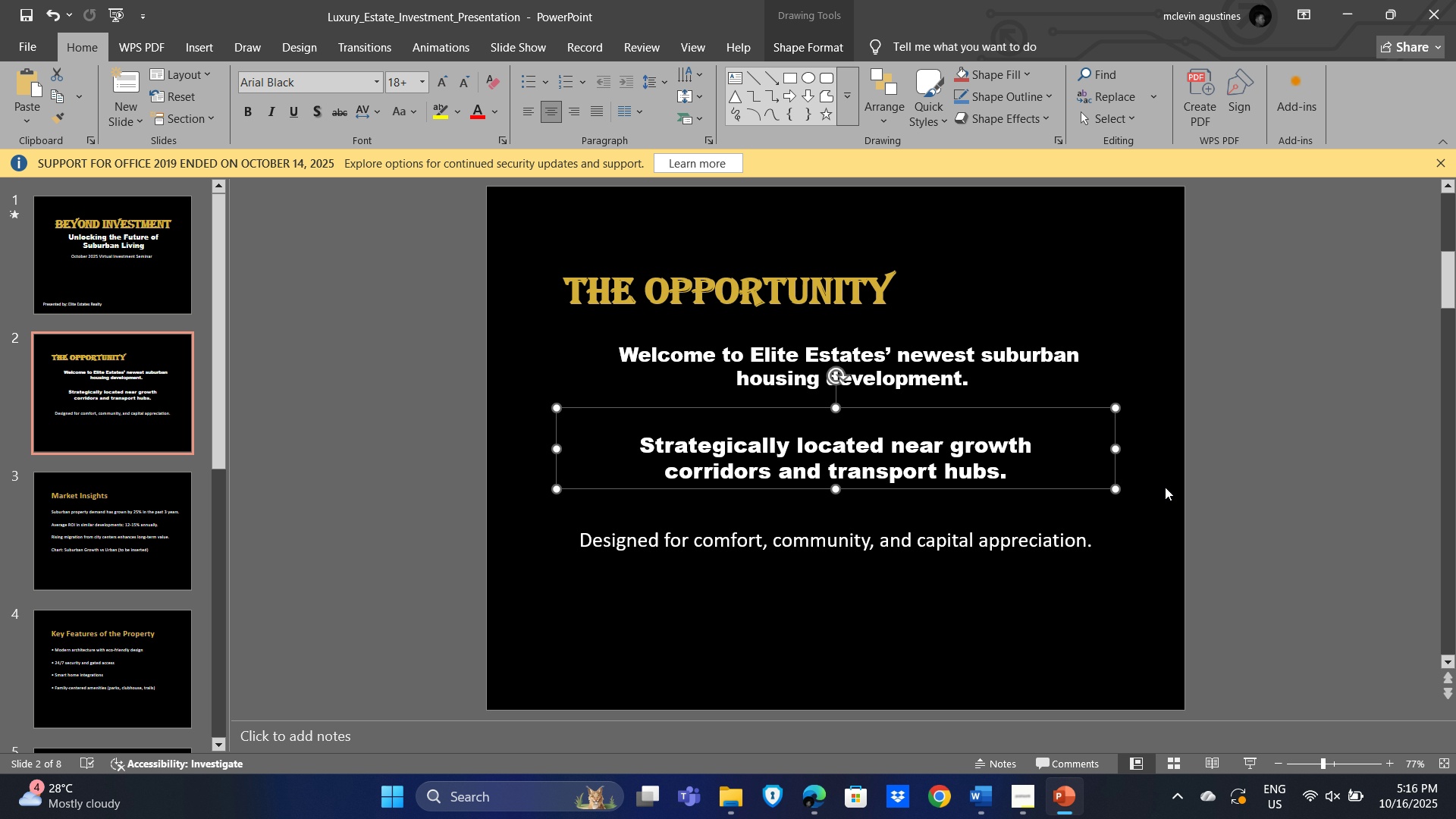 
left_click([1161, 488])
 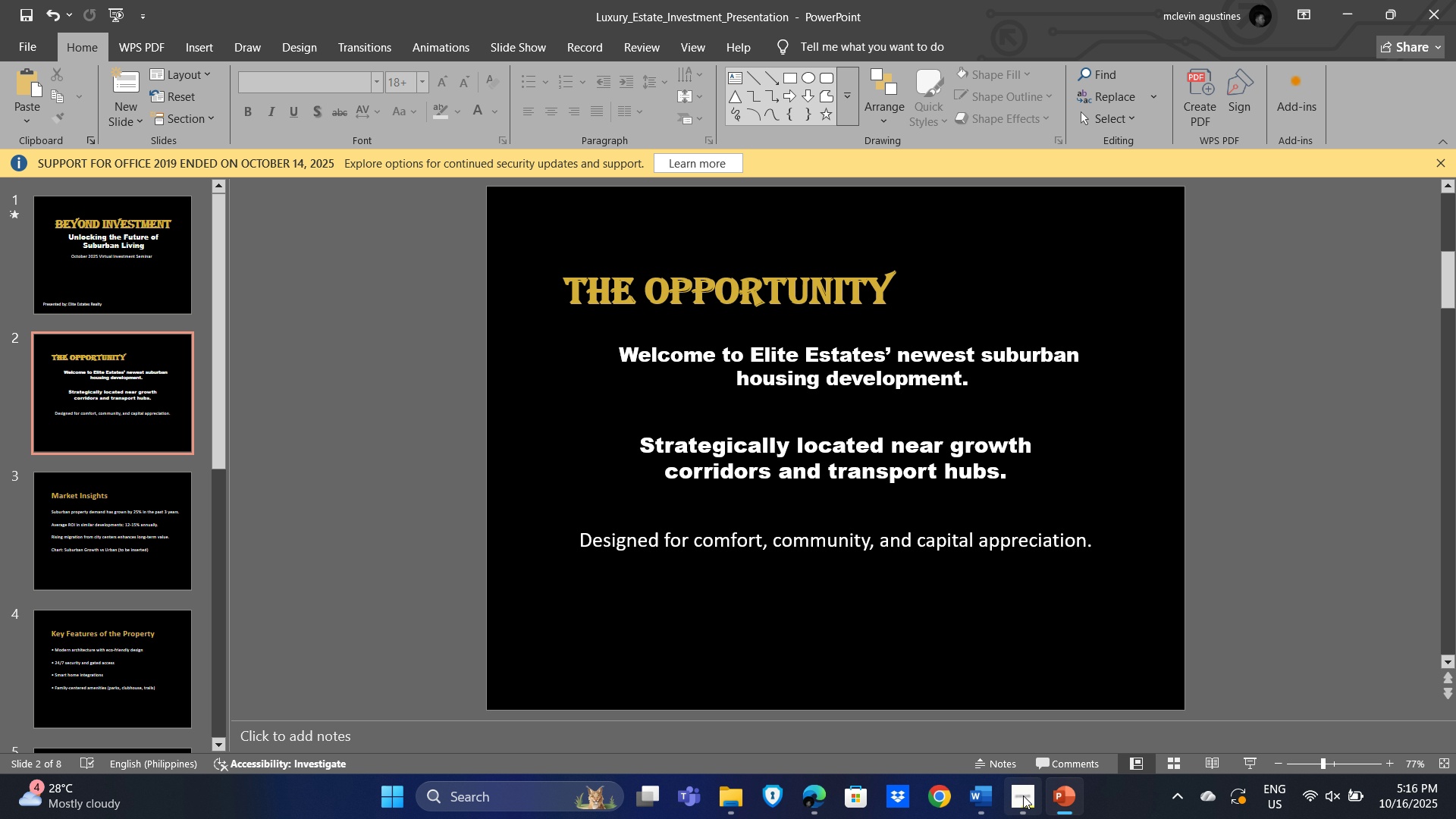 
left_click([1023, 795])